 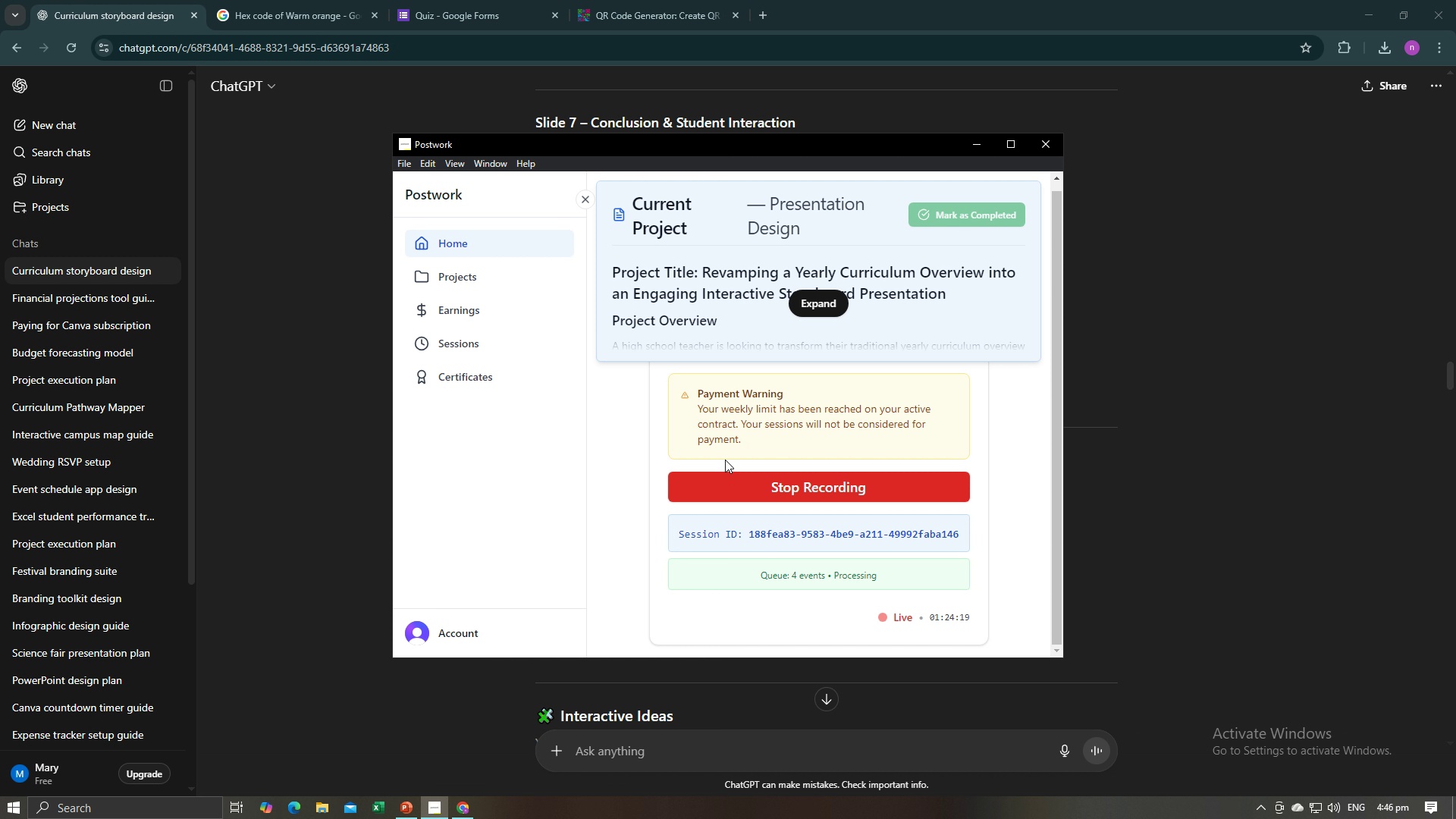 
key(Alt+Tab)
 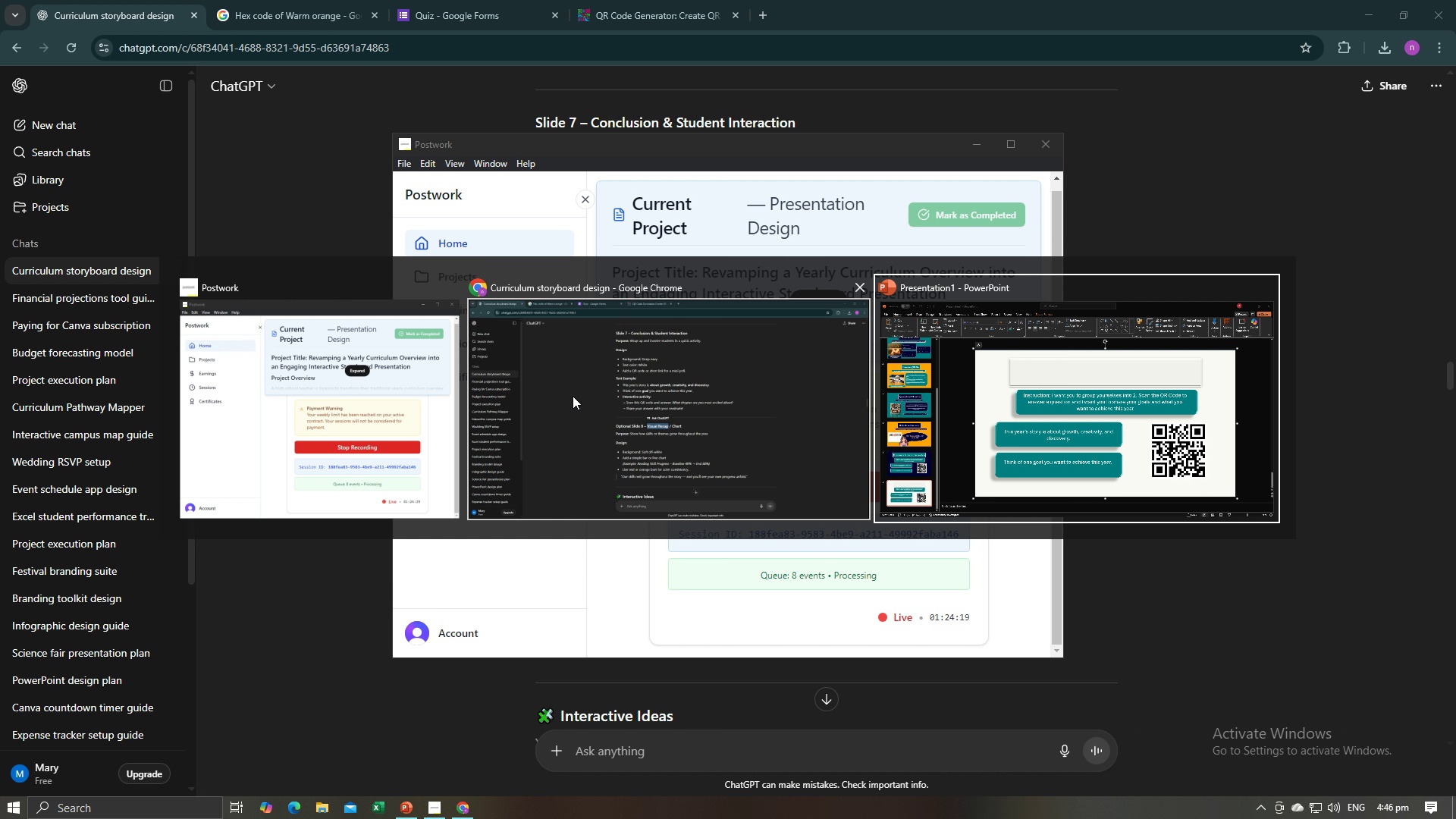 
key(Alt+Tab)
 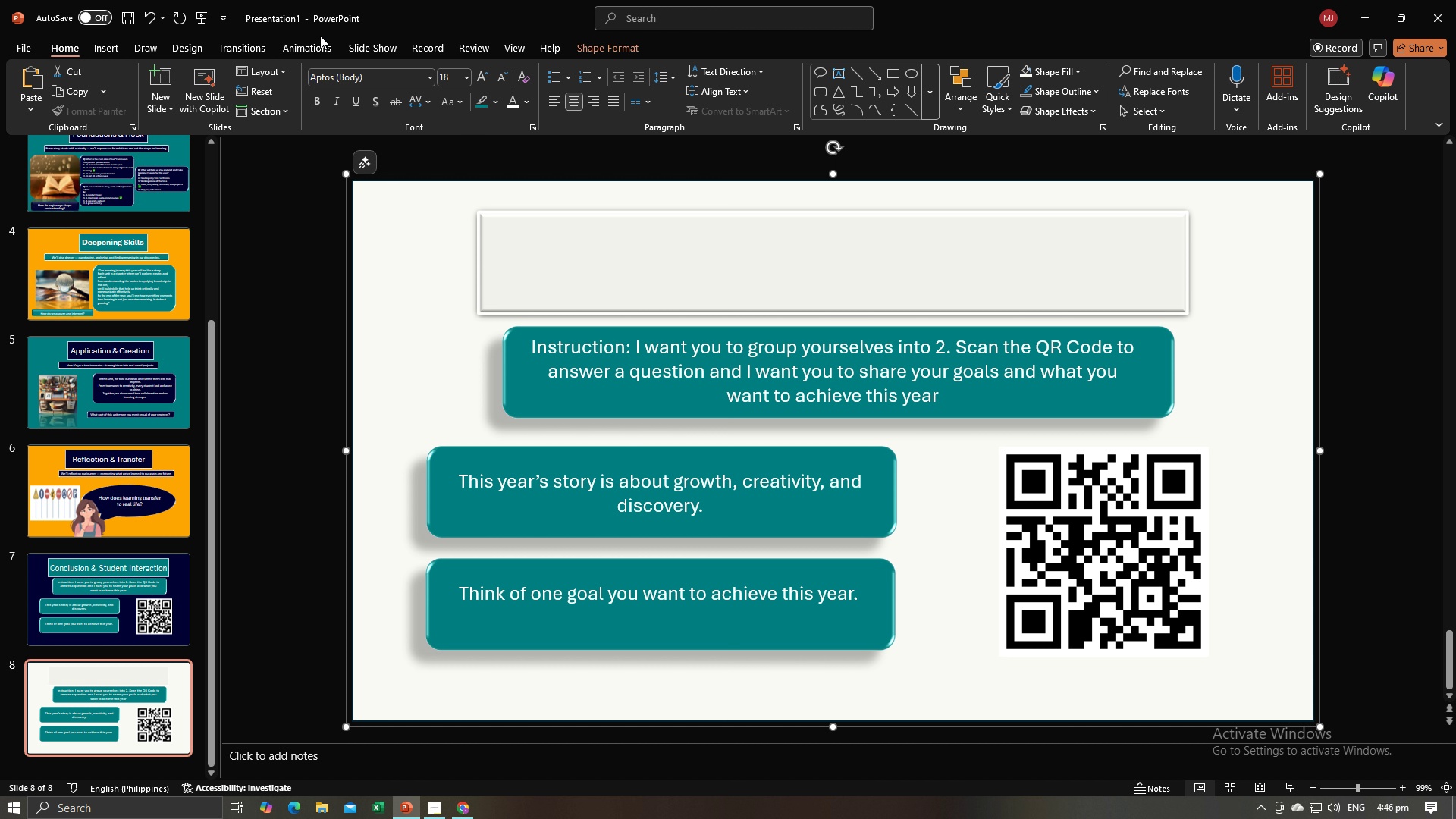 
left_click([108, 46])
 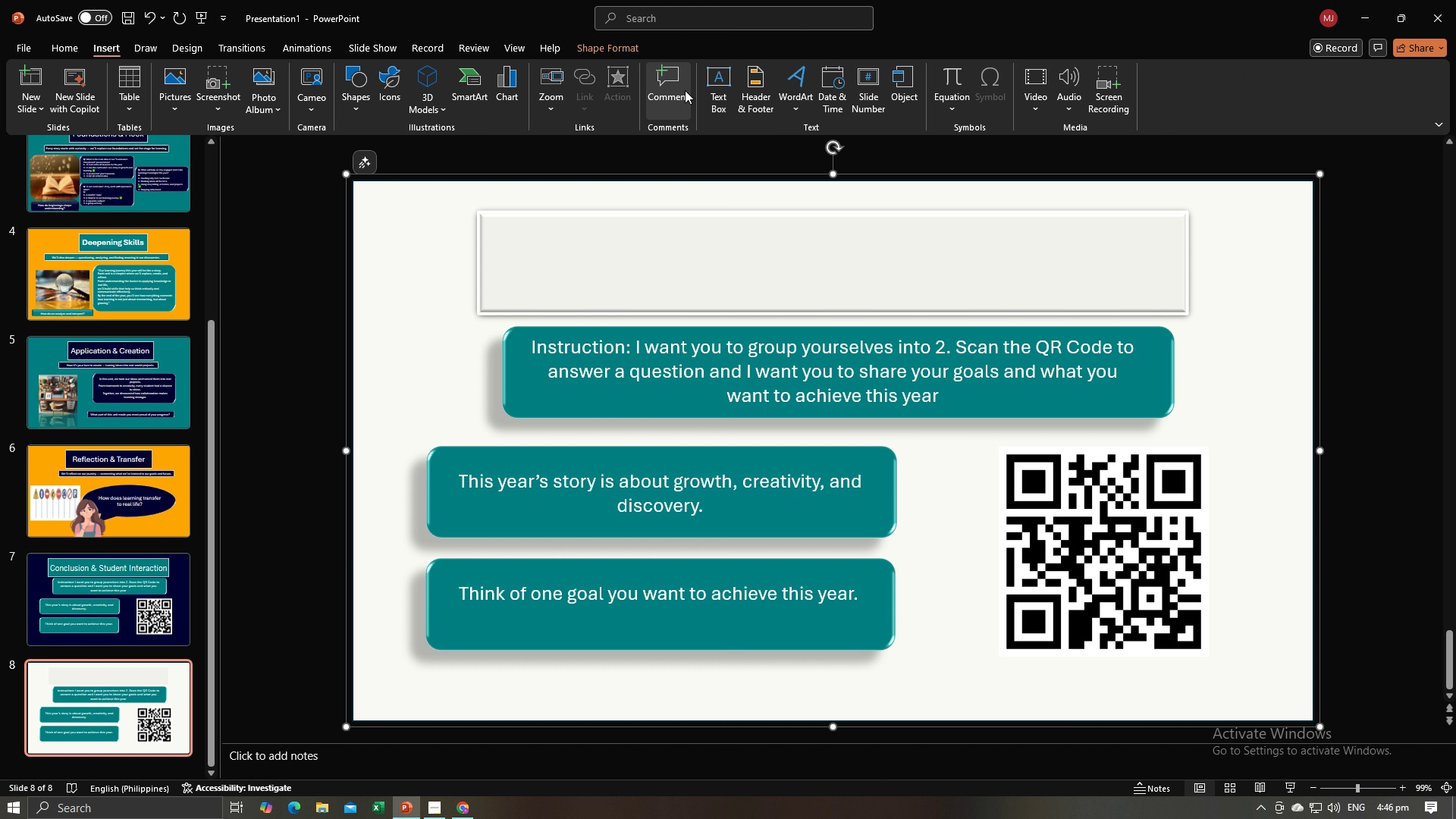 
left_click([717, 87])
 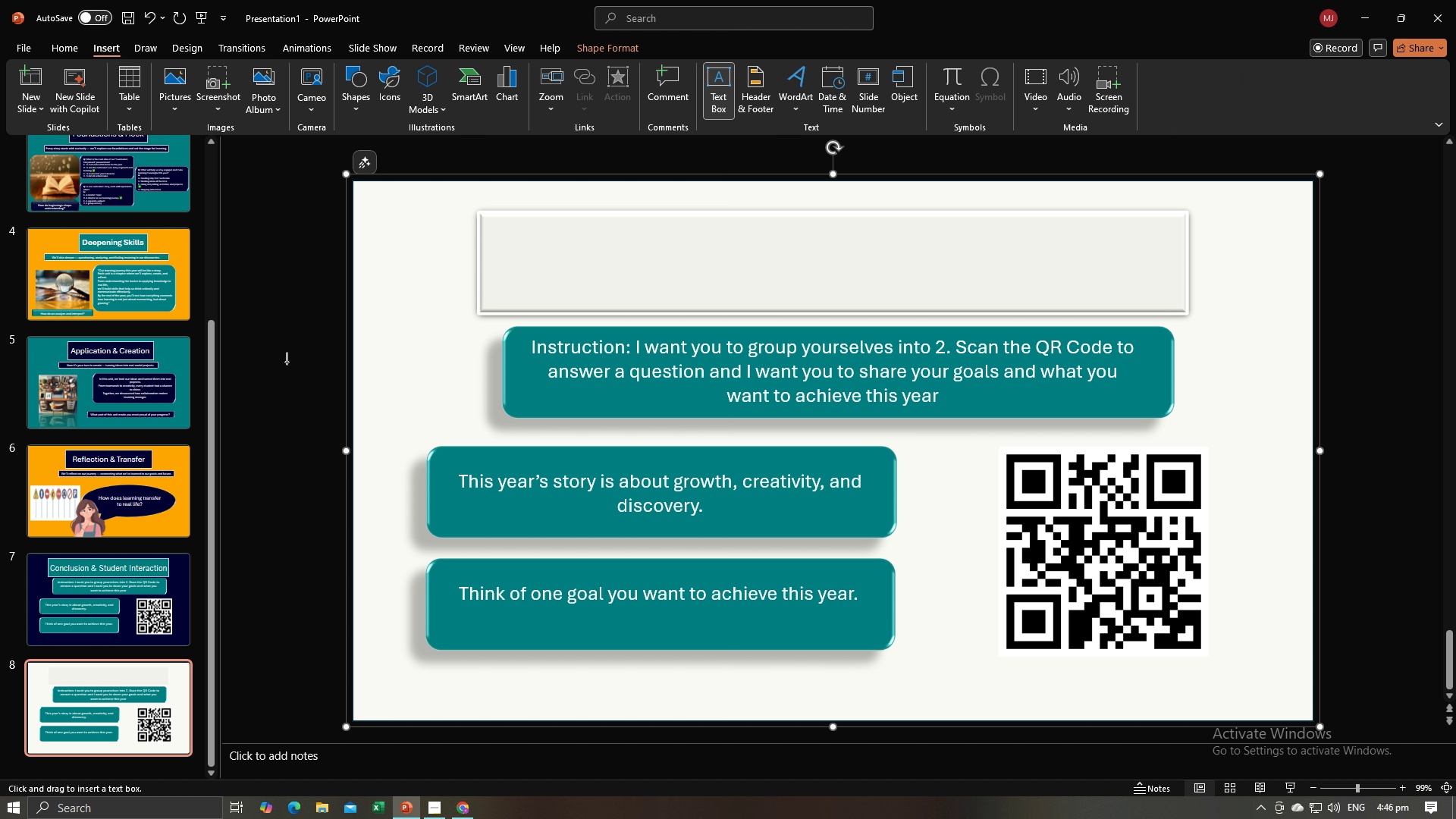 
left_click([287, 362])
 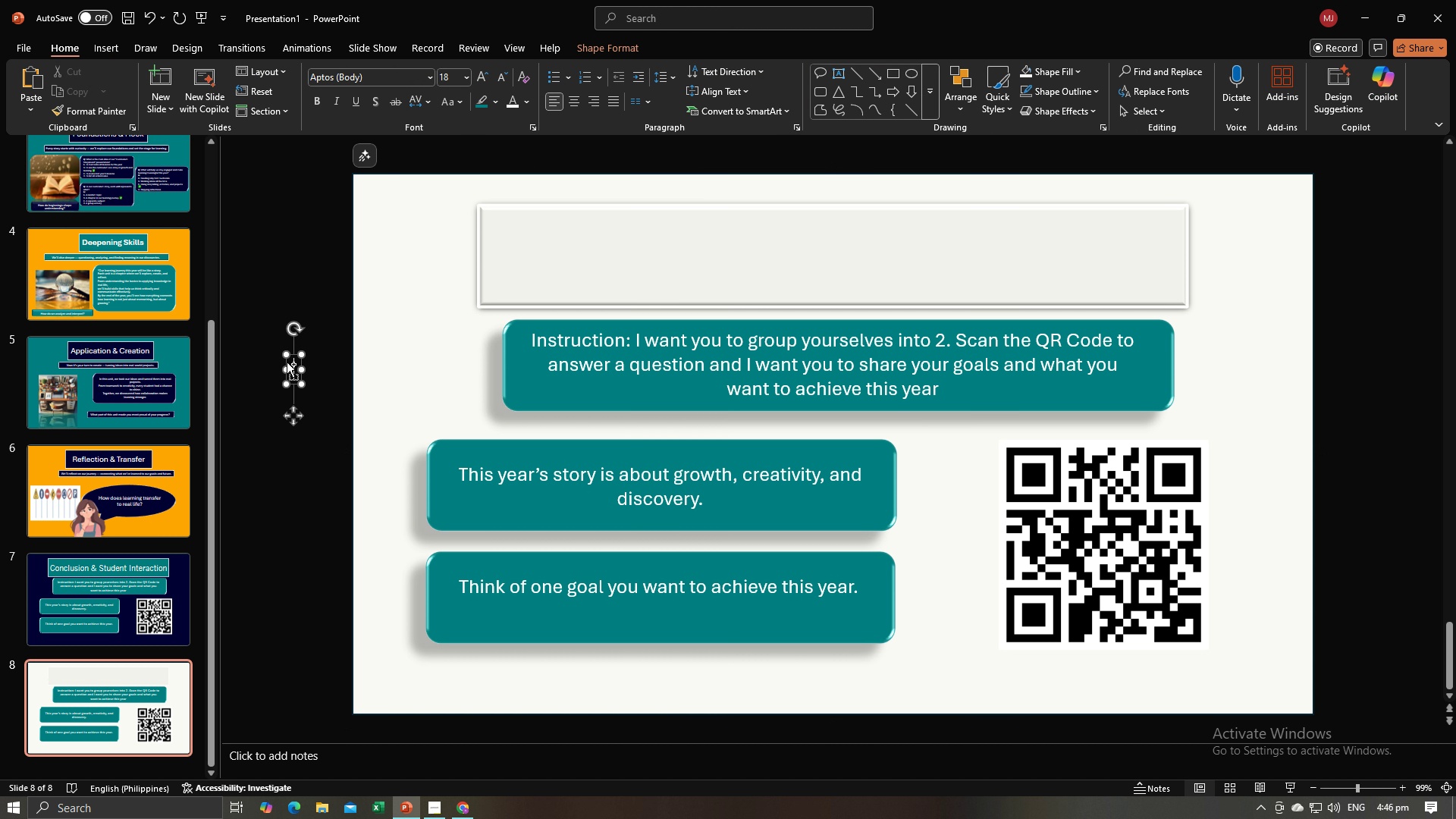 
key(Control+V)
 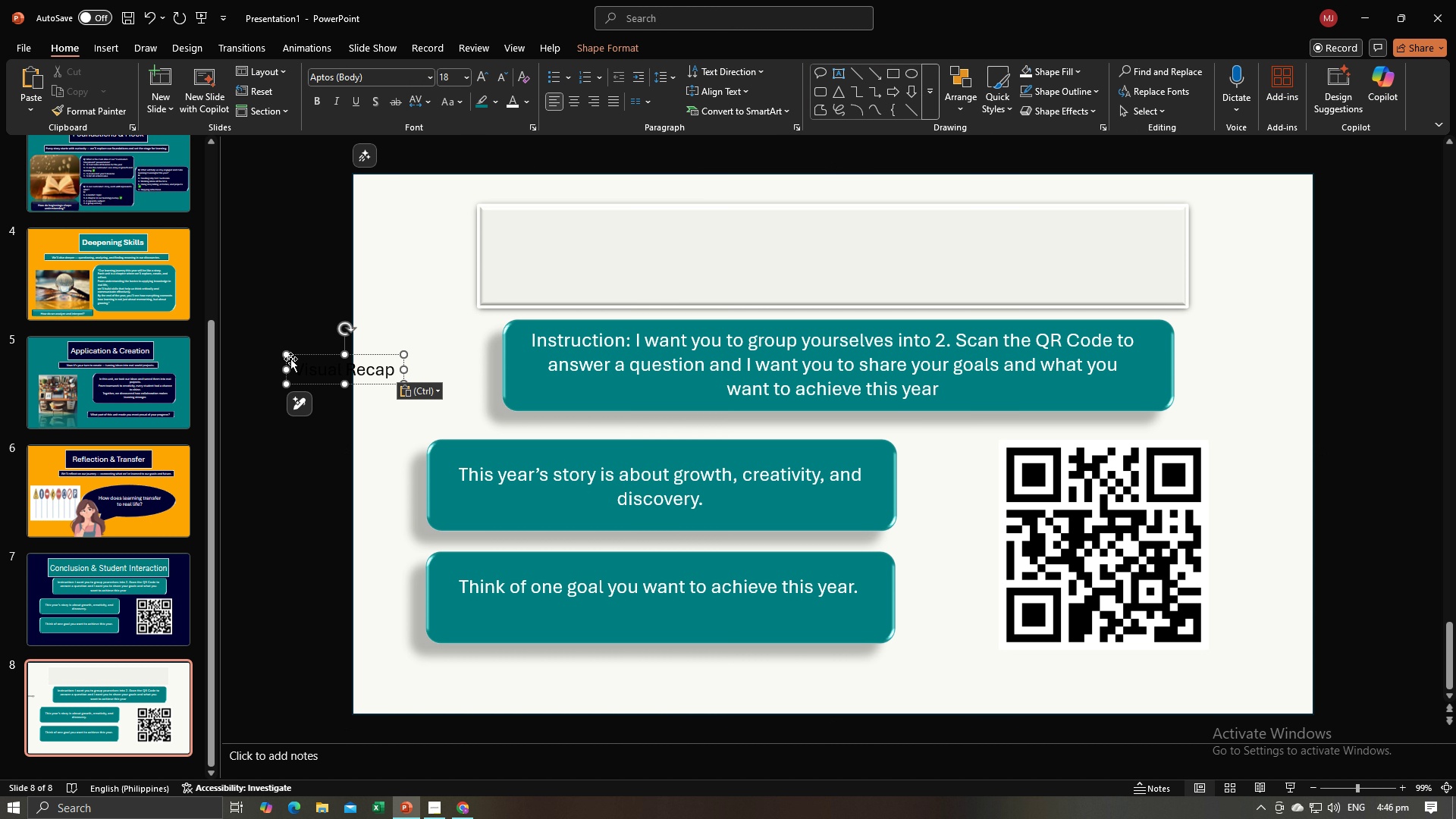 
key(Control+A)
 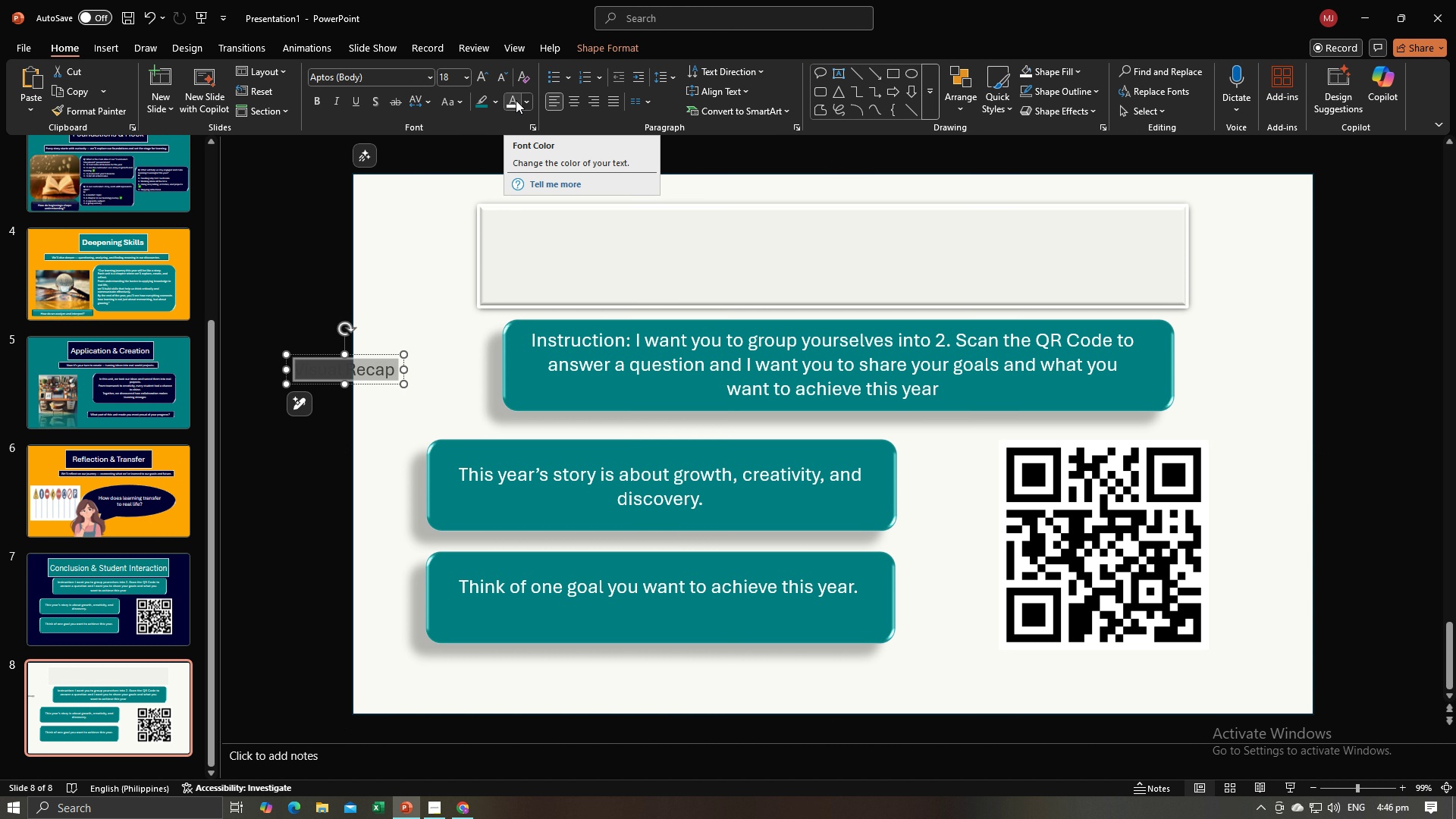 
left_click([529, 98])
 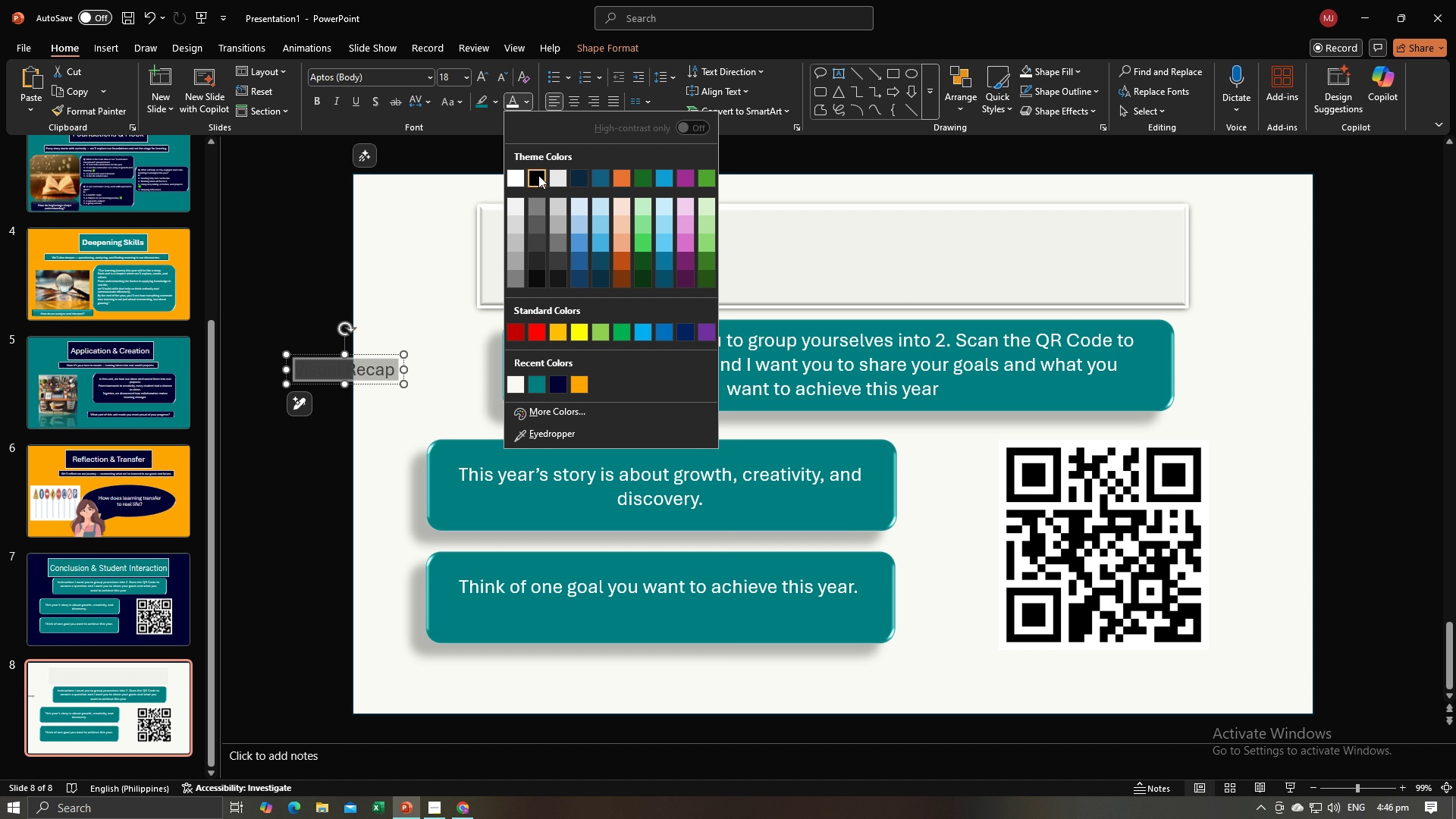 
left_click([538, 175])
 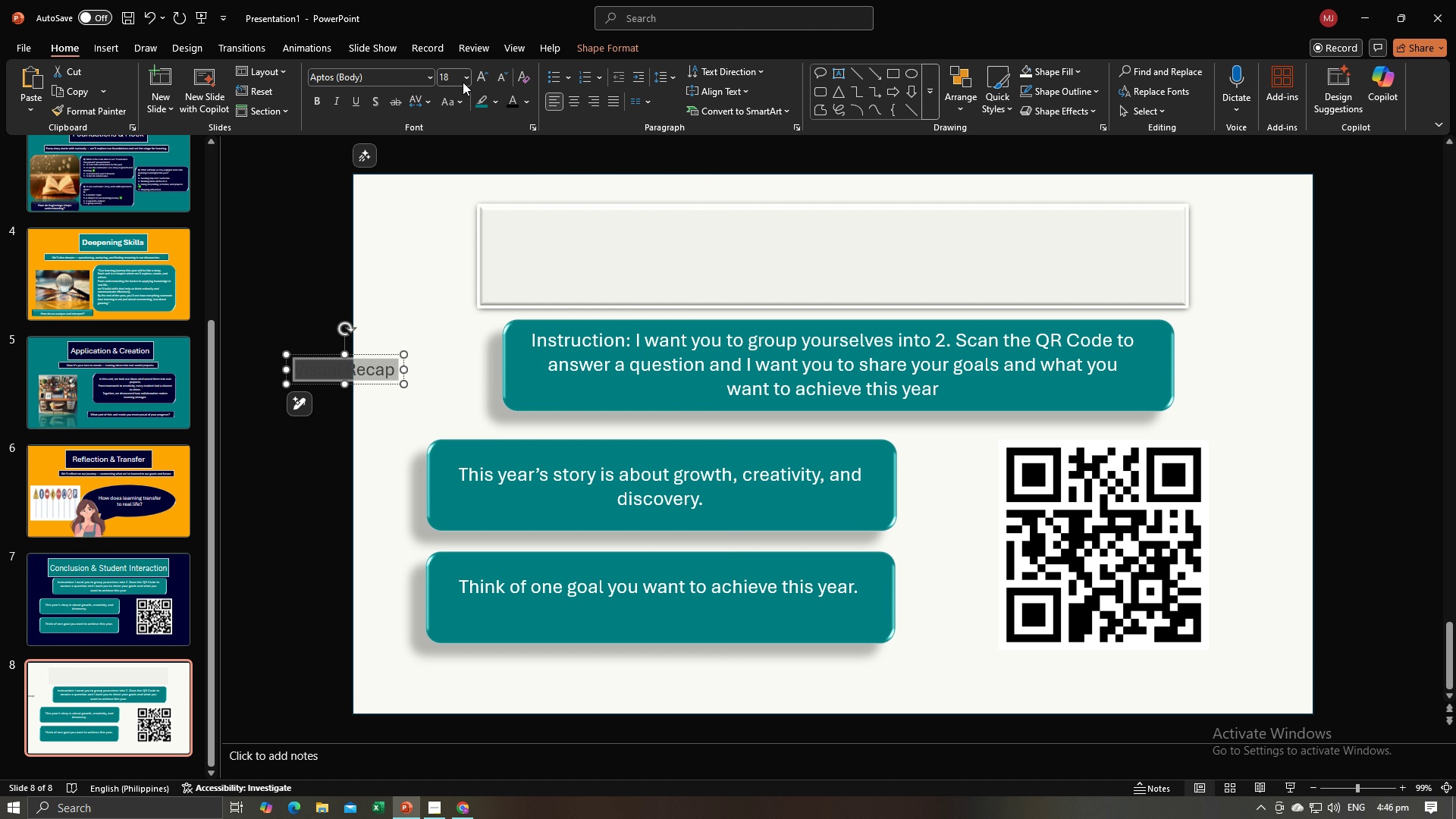 
left_click([466, 77])
 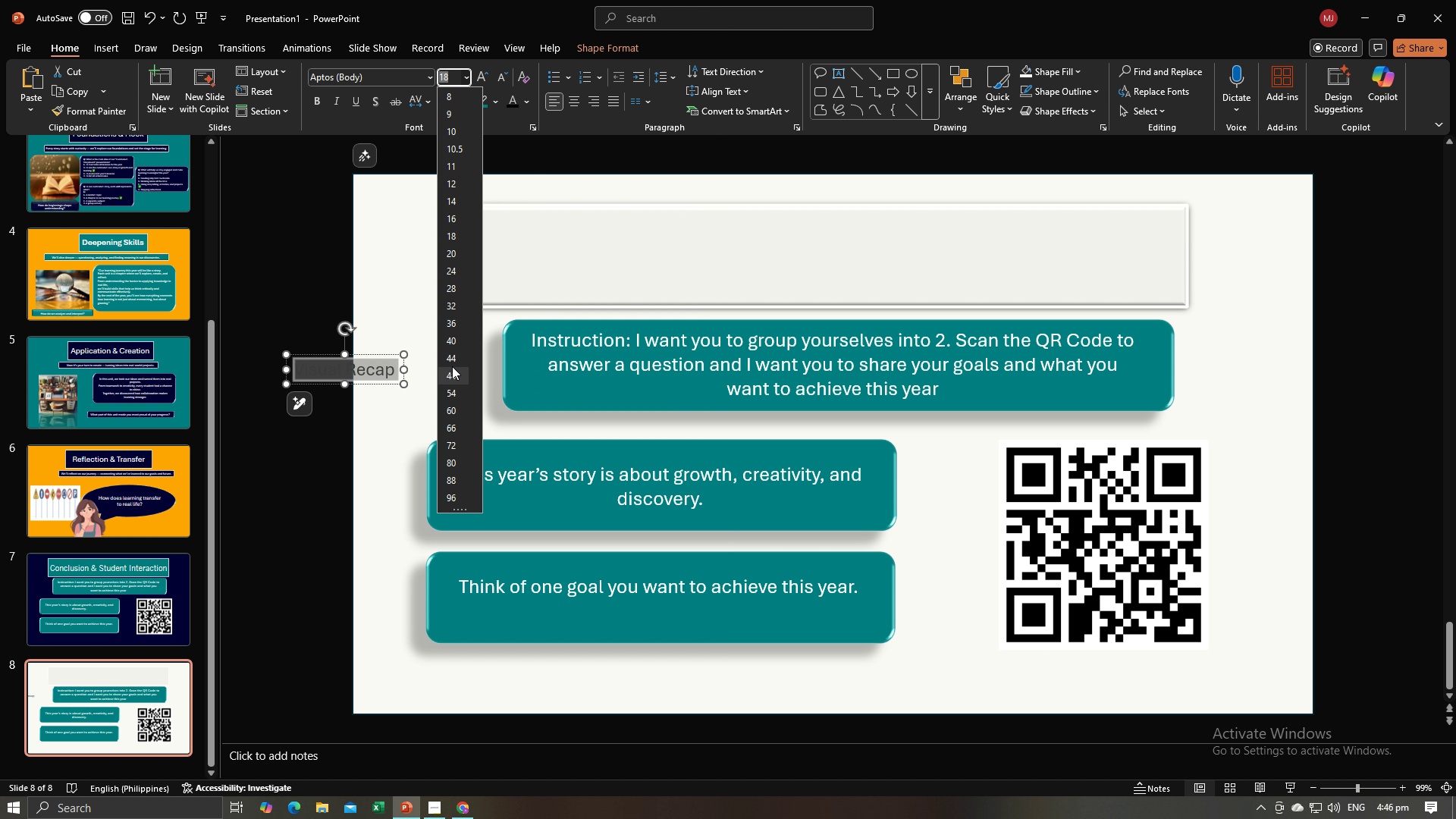 
left_click([452, 357])
 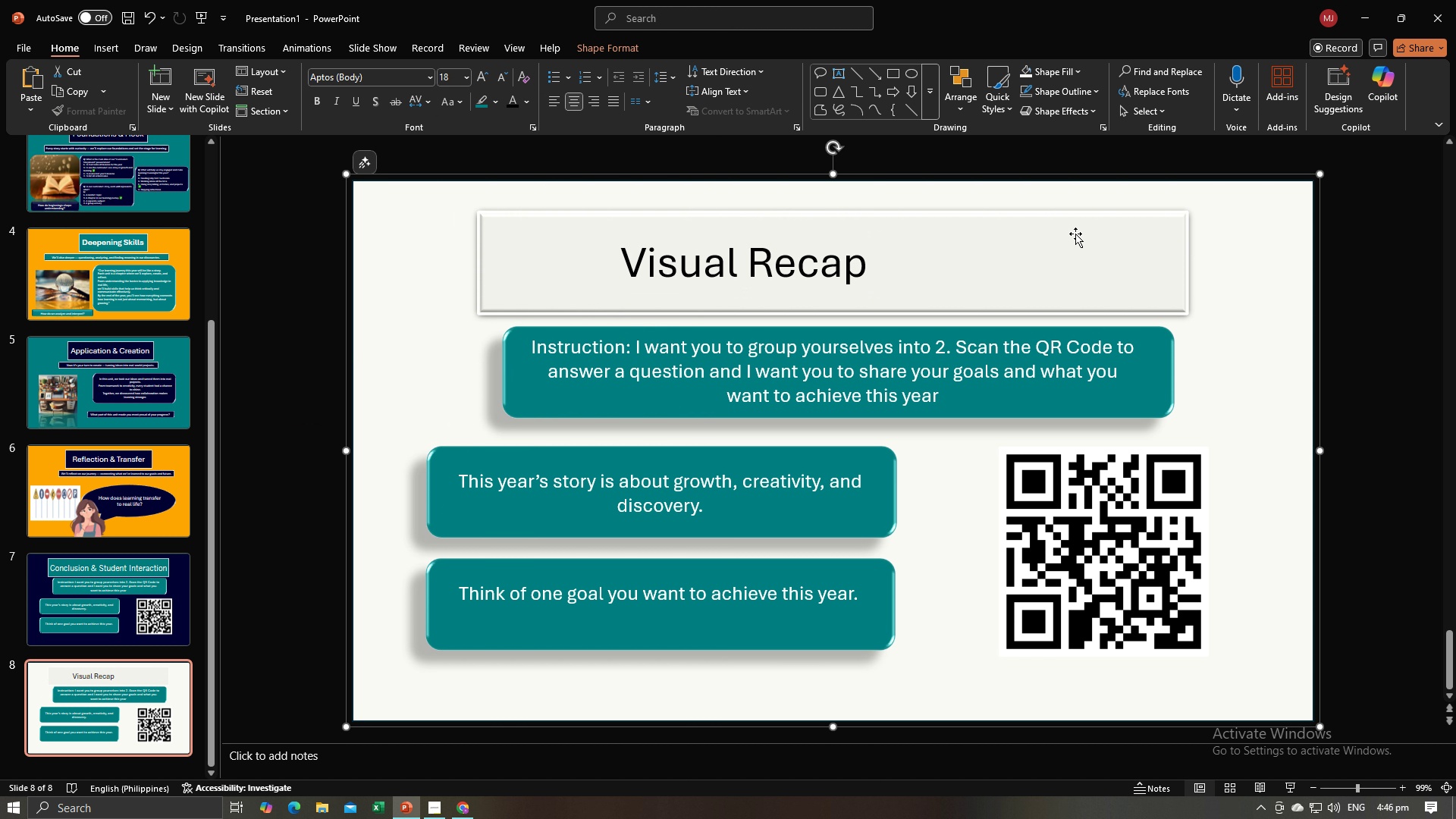 
left_click([1163, 287])
 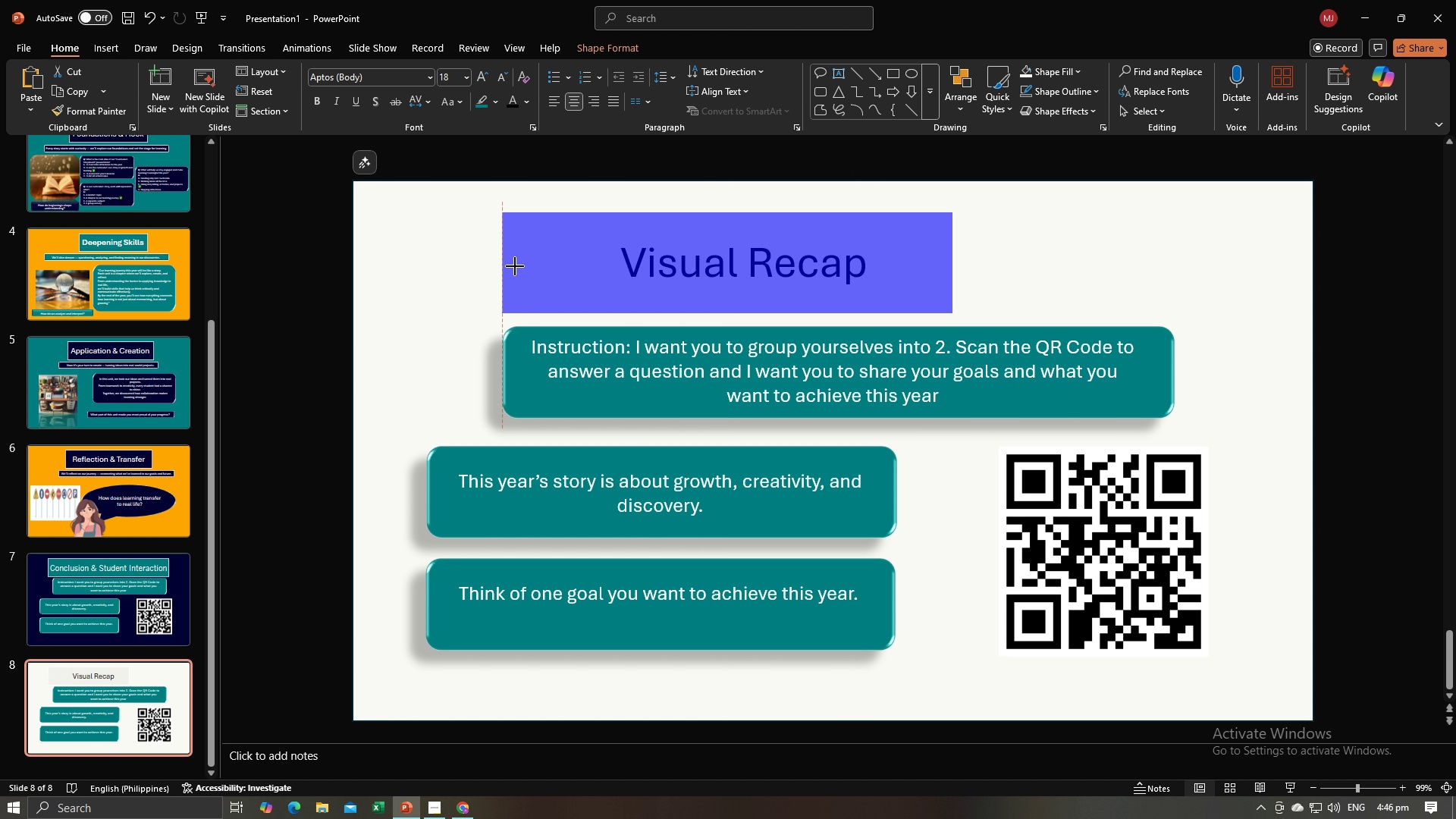 
left_click([642, 266])
 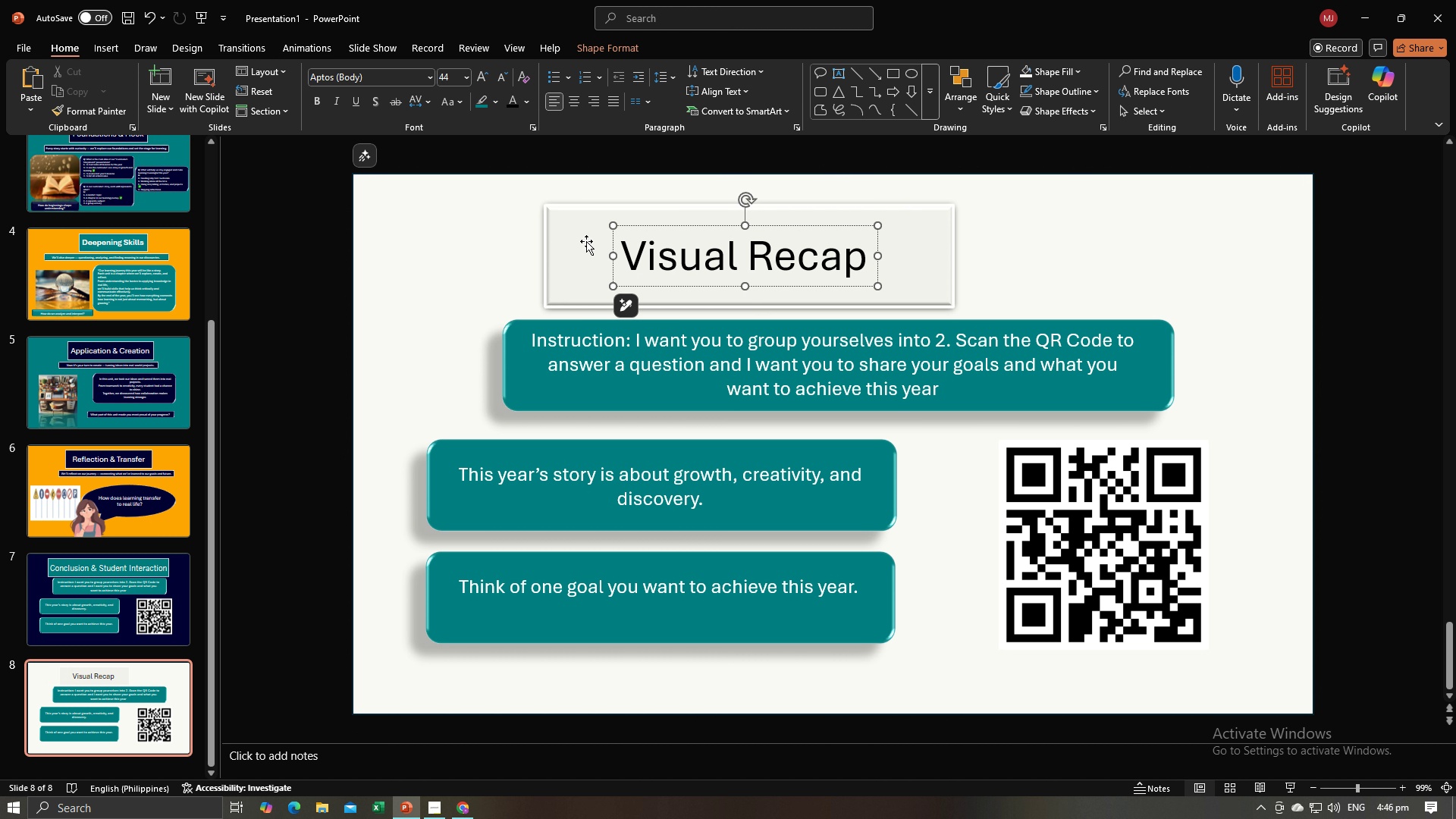 
hold_key(key=ControlLeft, duration=0.65)
left_click([586, 241])
 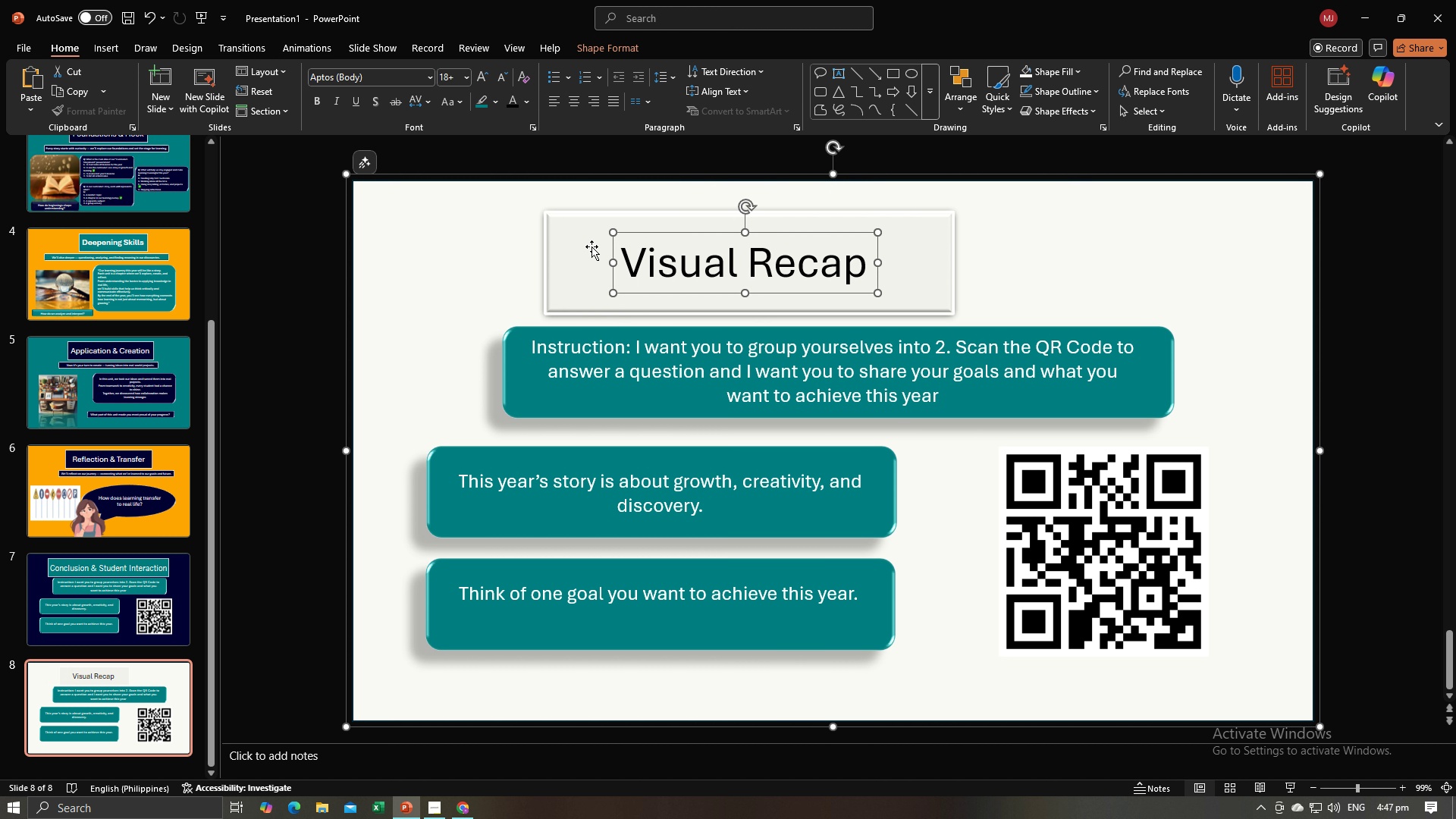 
left_click([592, 246])
 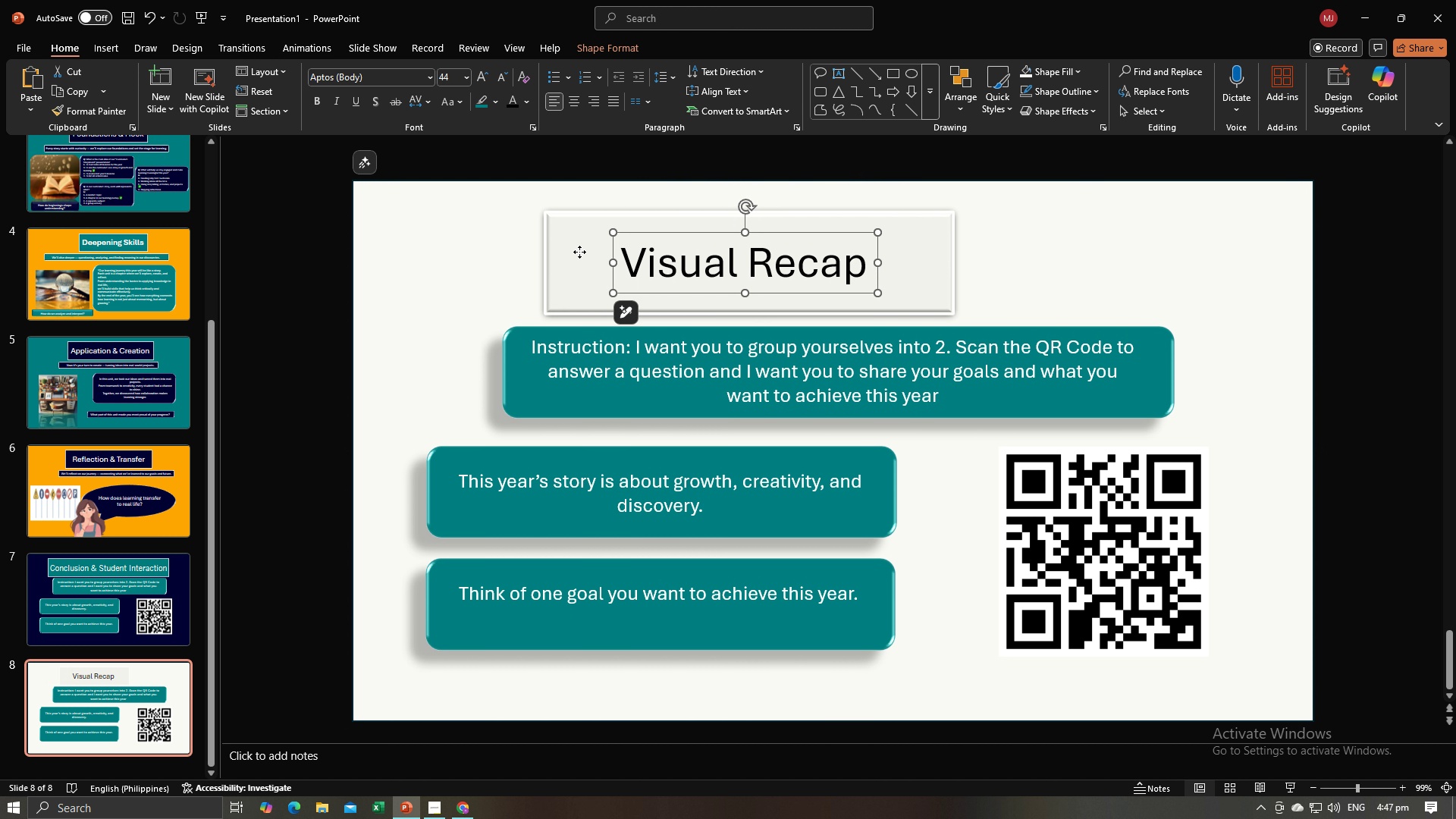 
left_click([579, 252])
 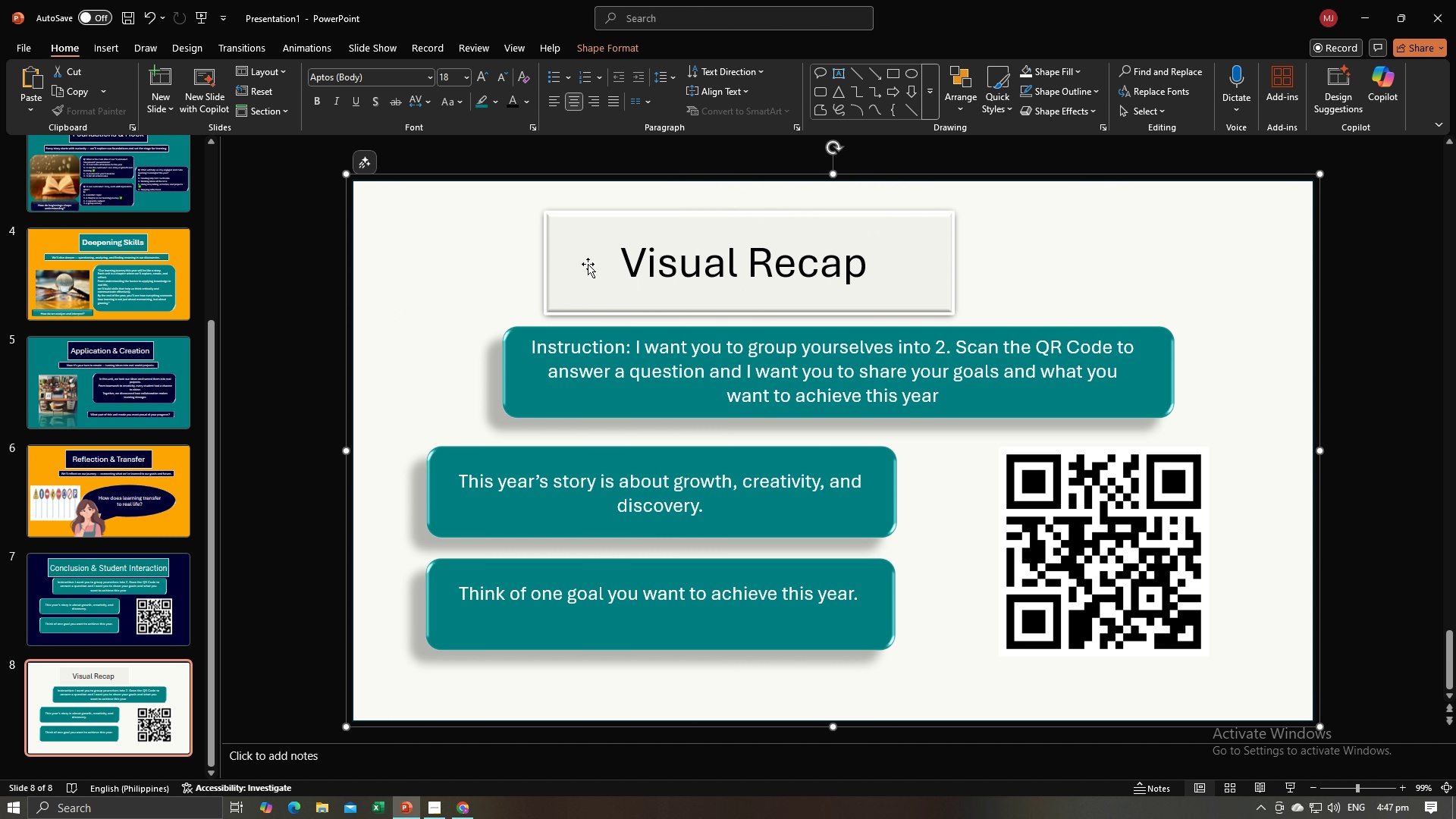 
left_click([588, 264])
 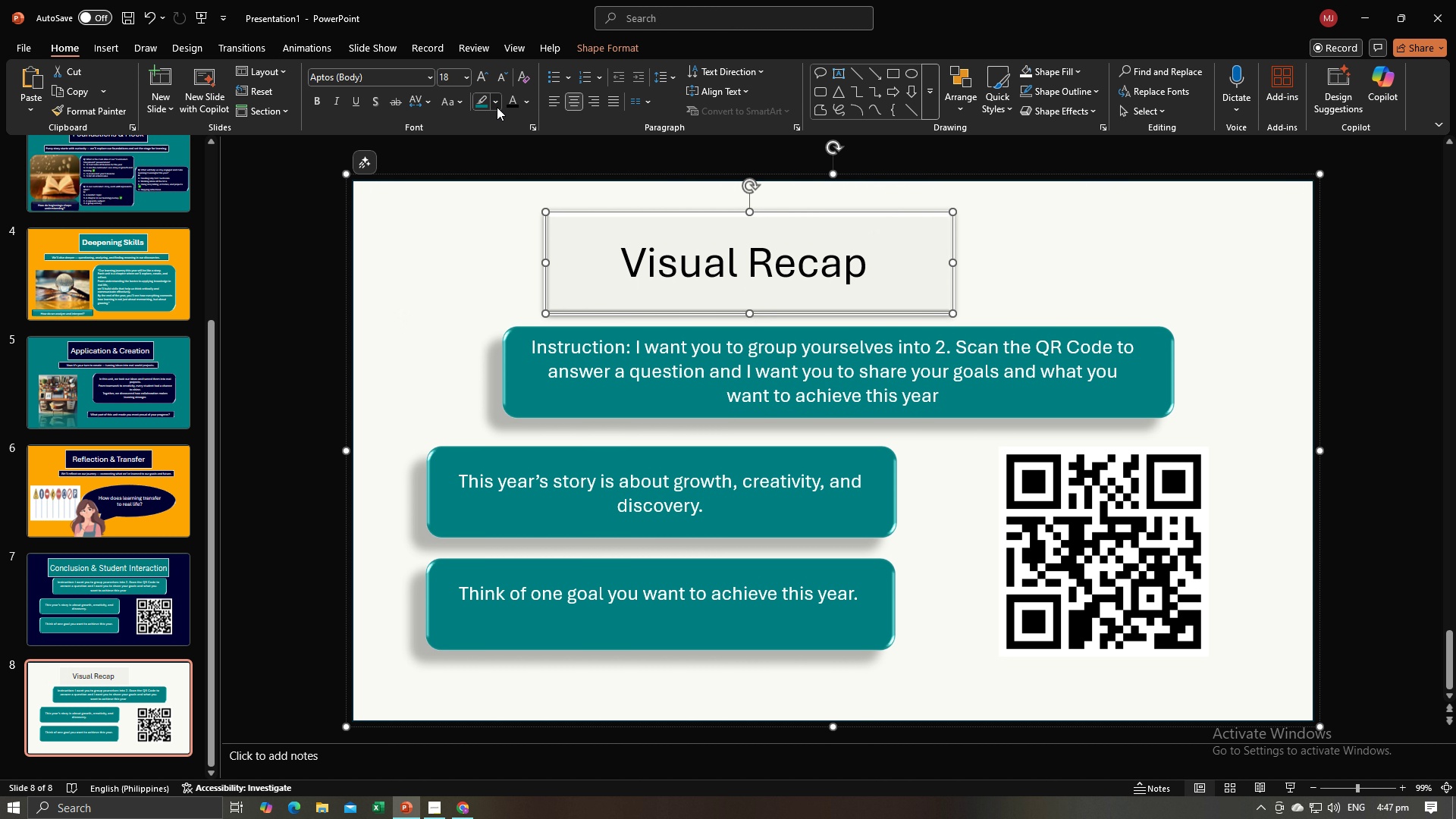 
left_click([497, 107])
 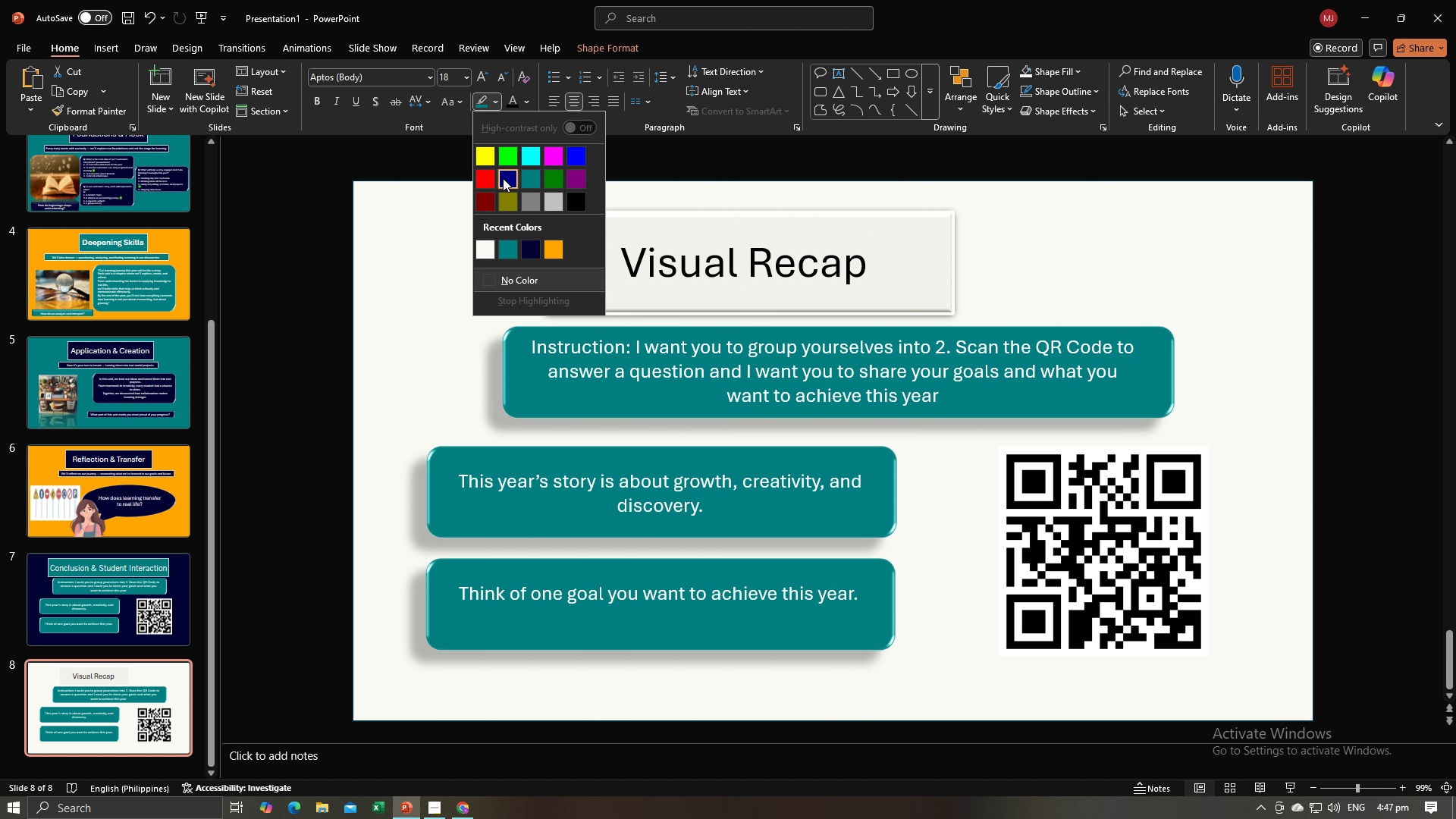 
left_click([503, 178])
 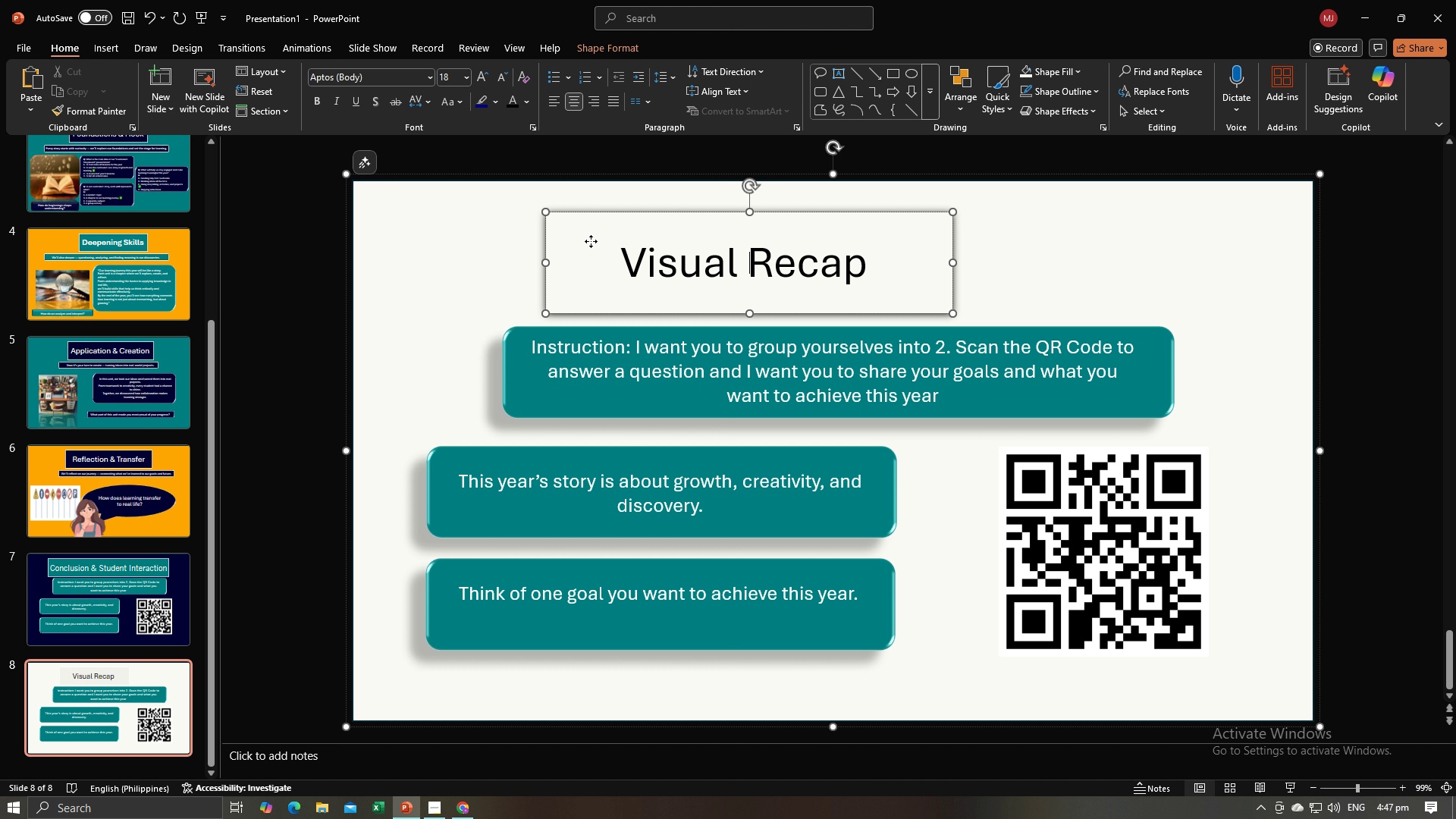 
left_click([591, 241])
 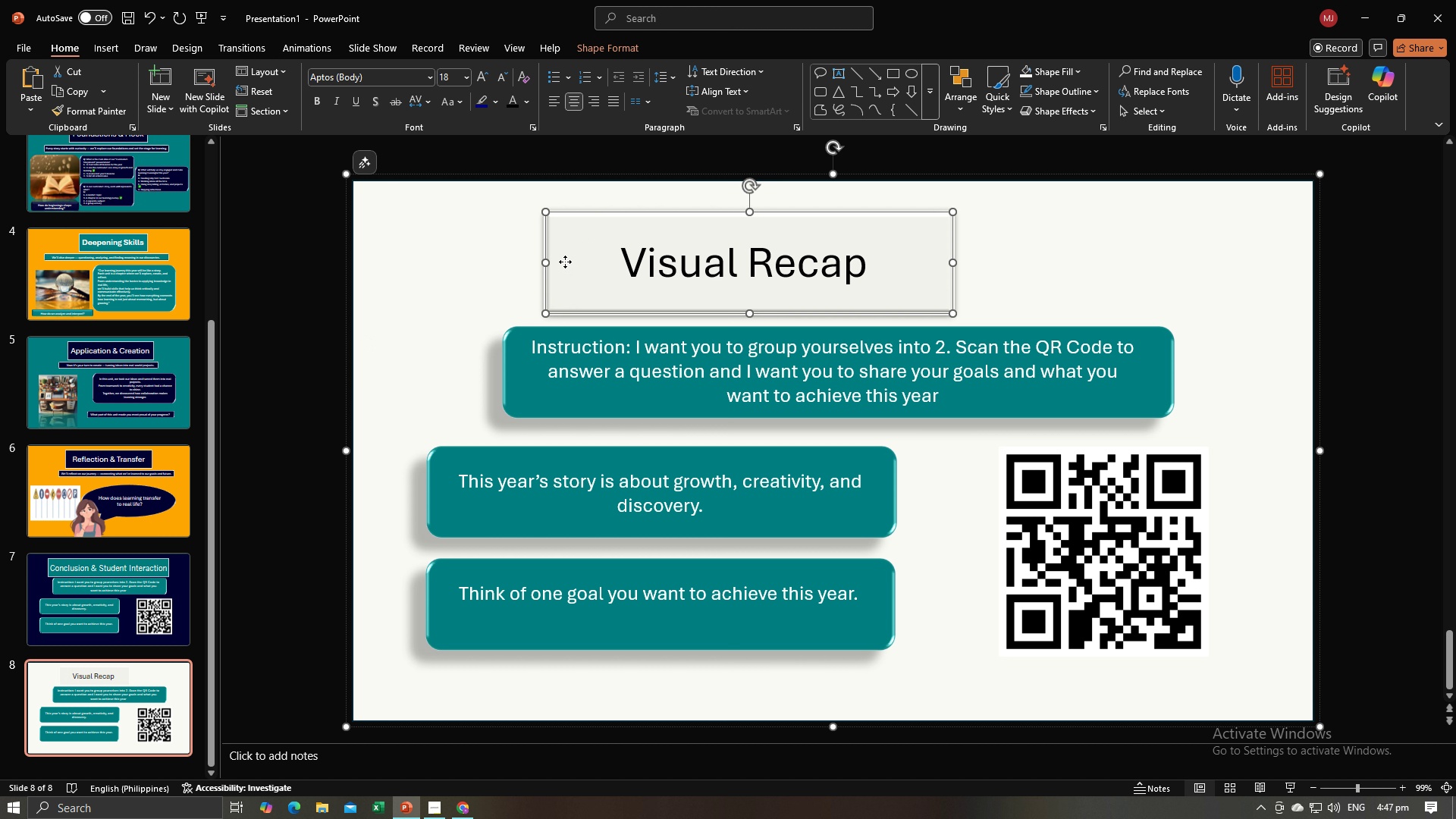 
double_click([565, 262])
 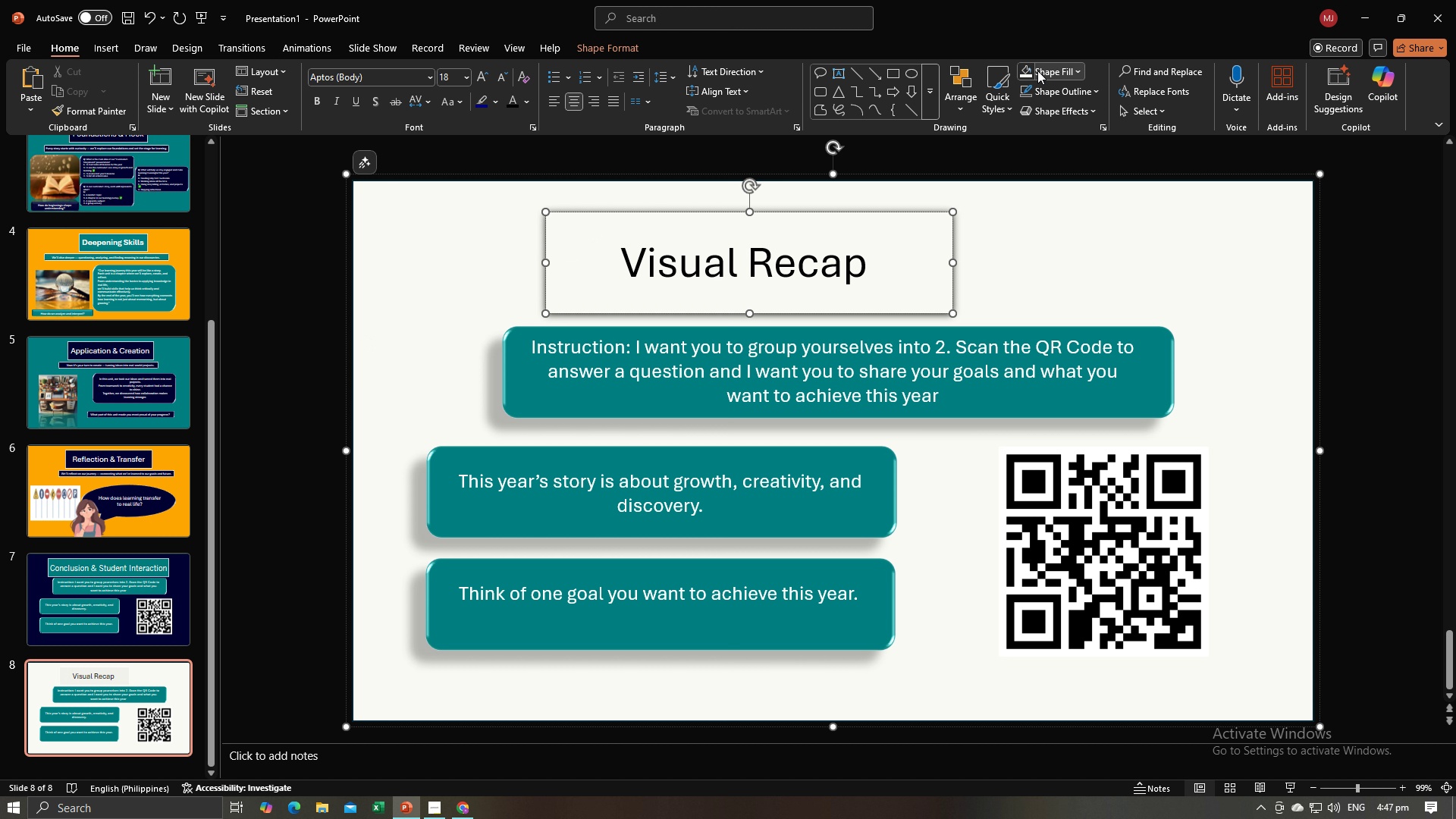 
left_click([1052, 70])
 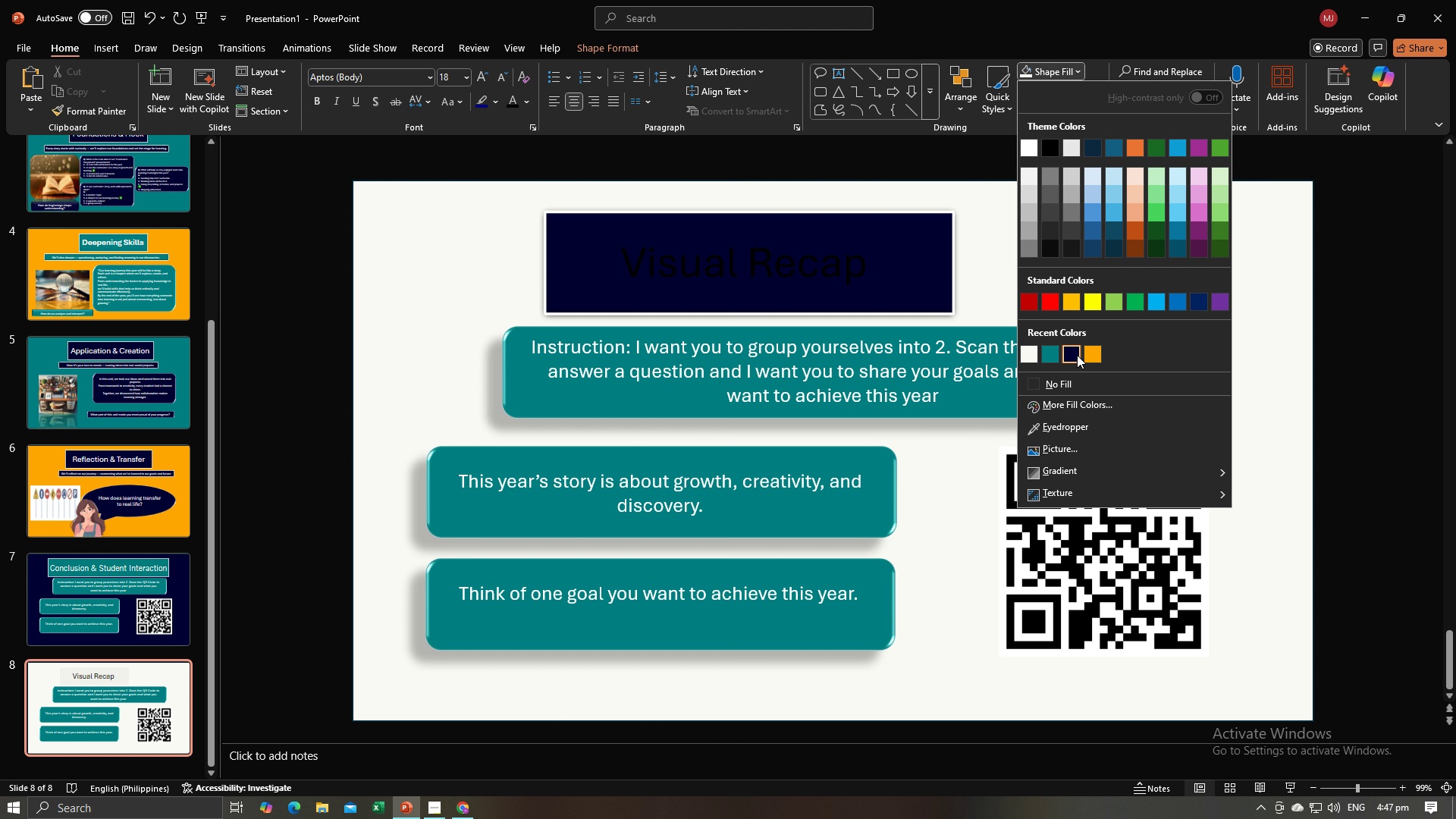 
left_click([1075, 351])
 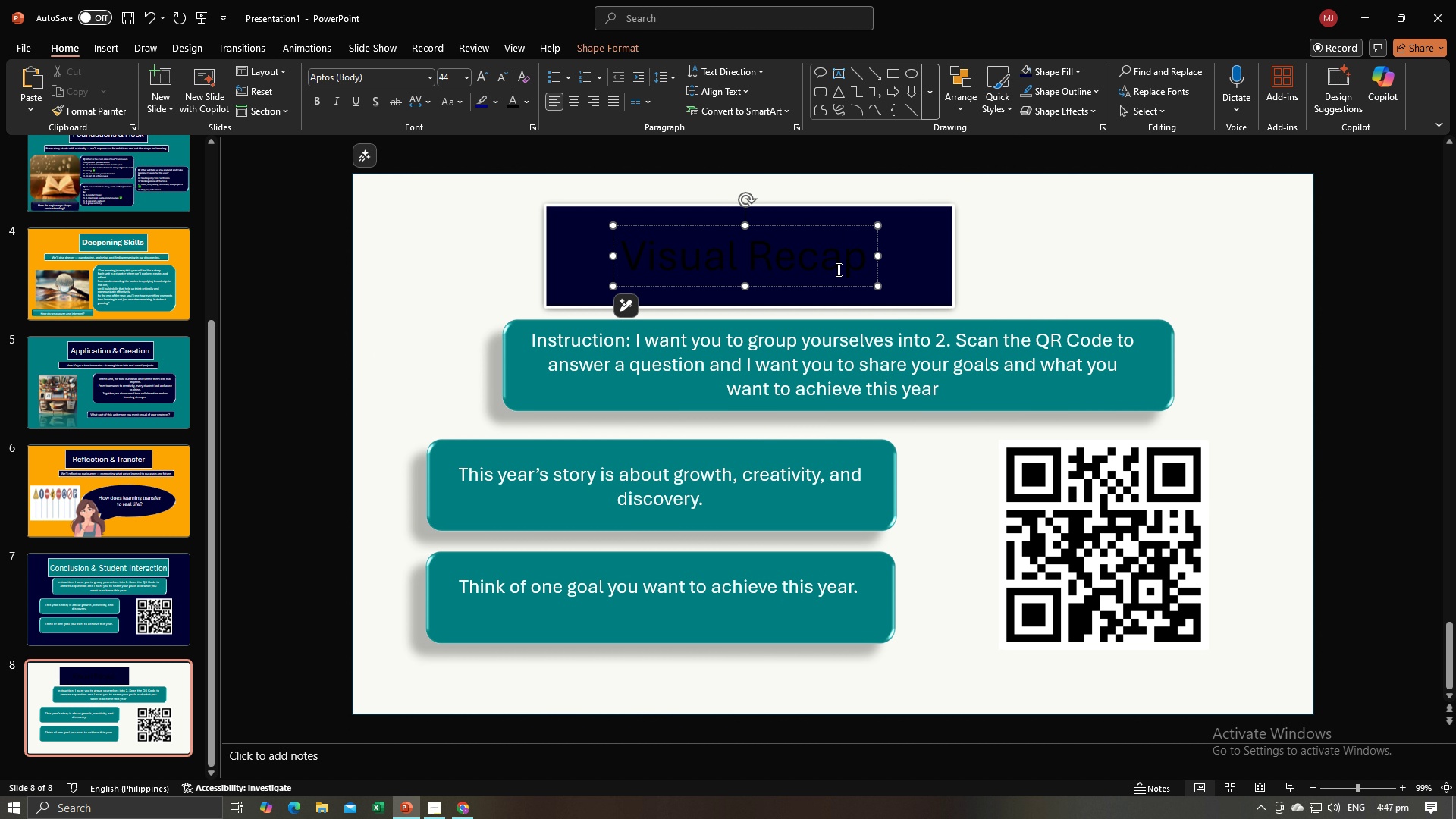 
key(Control+A)
 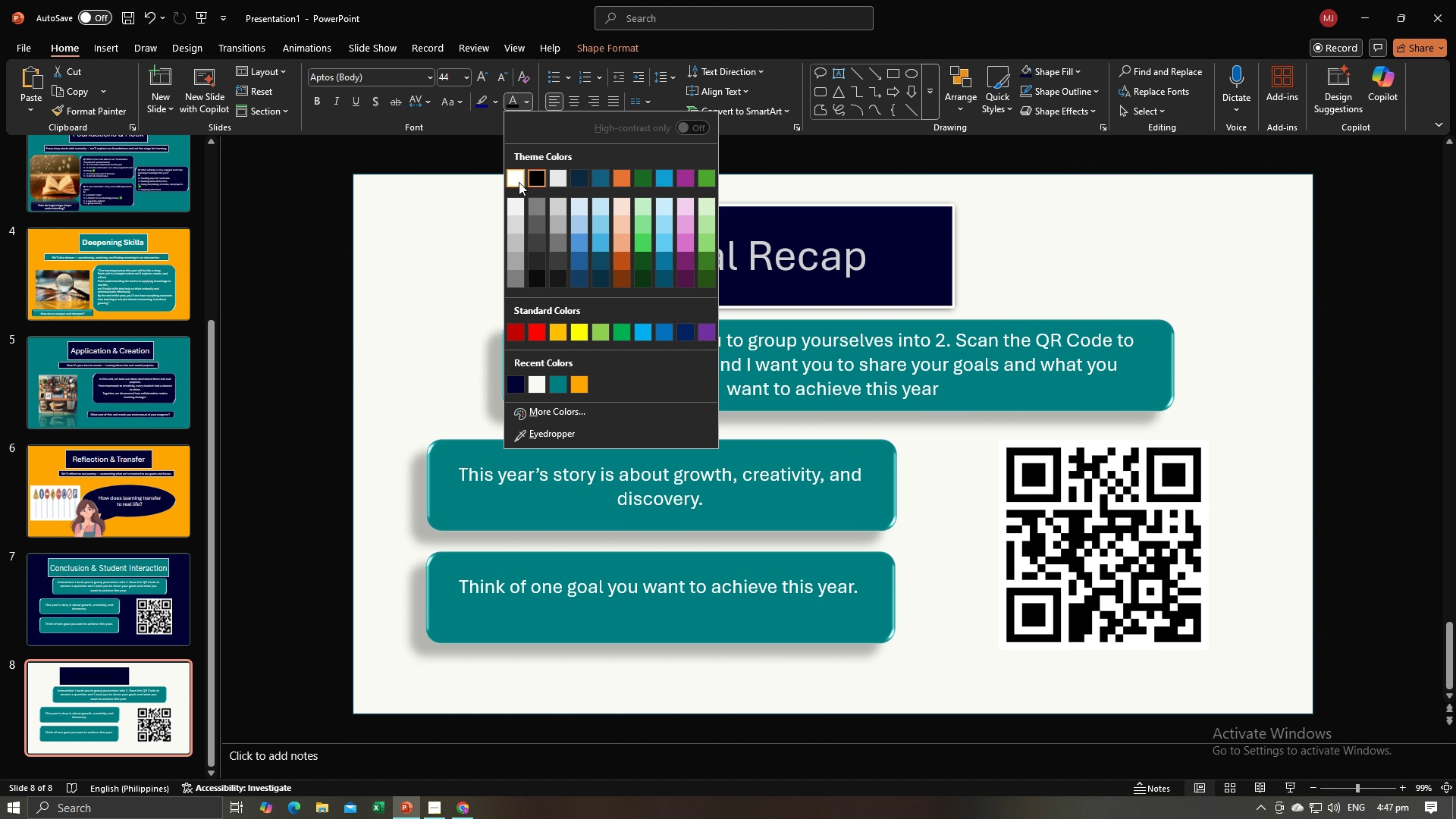 
left_click([518, 181])
 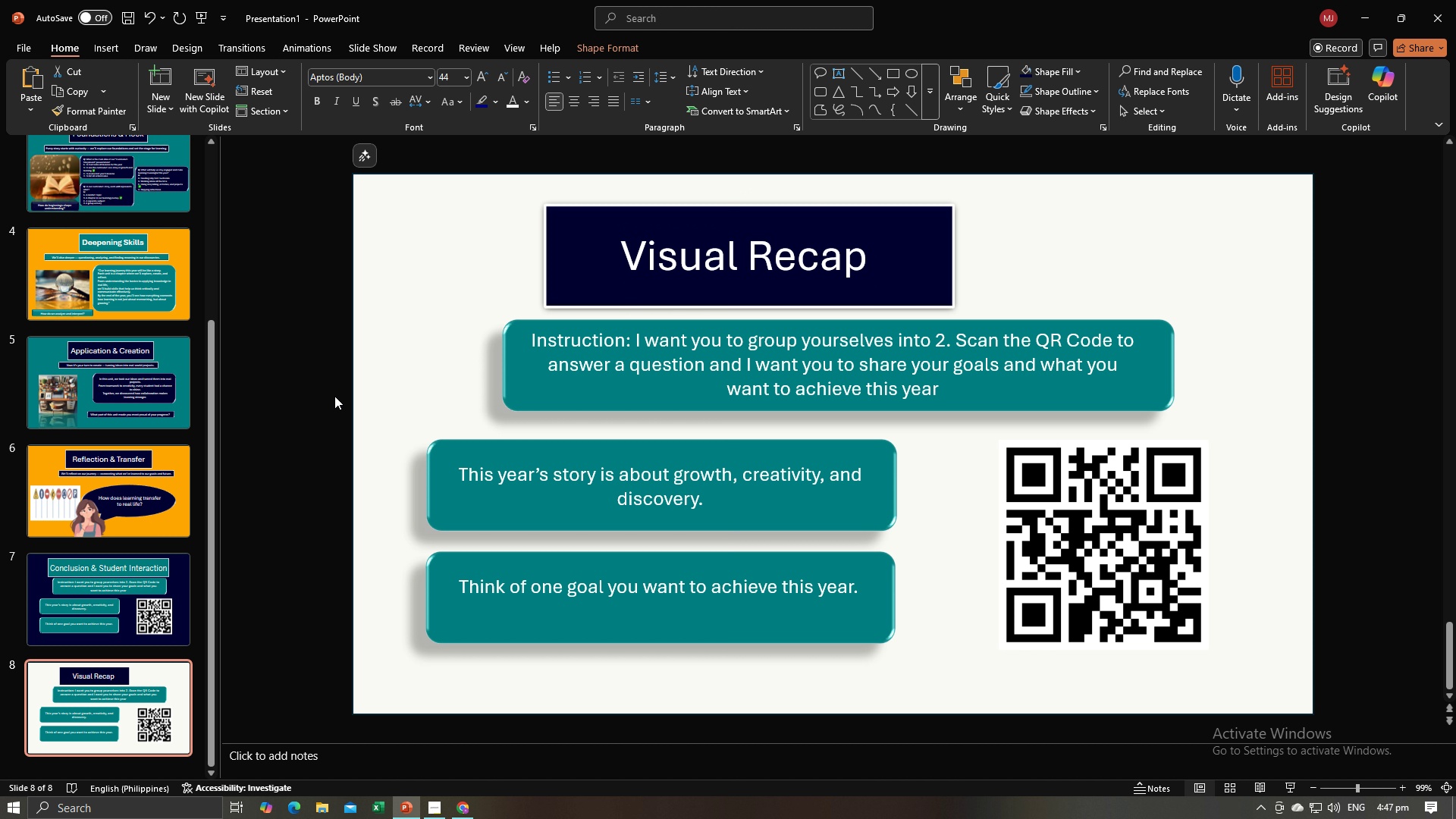 
left_click([334, 396])
 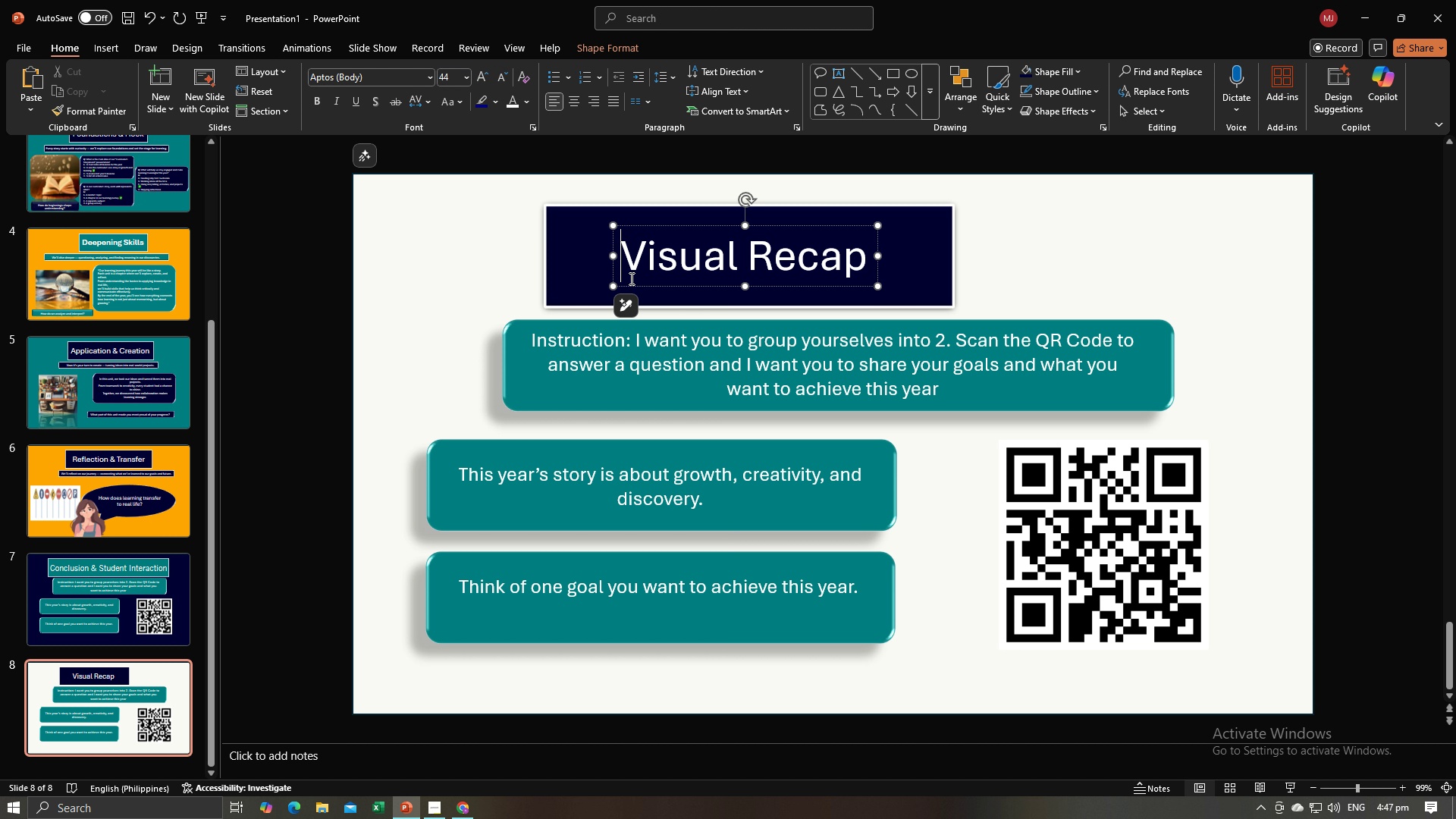 
left_click([630, 278])
 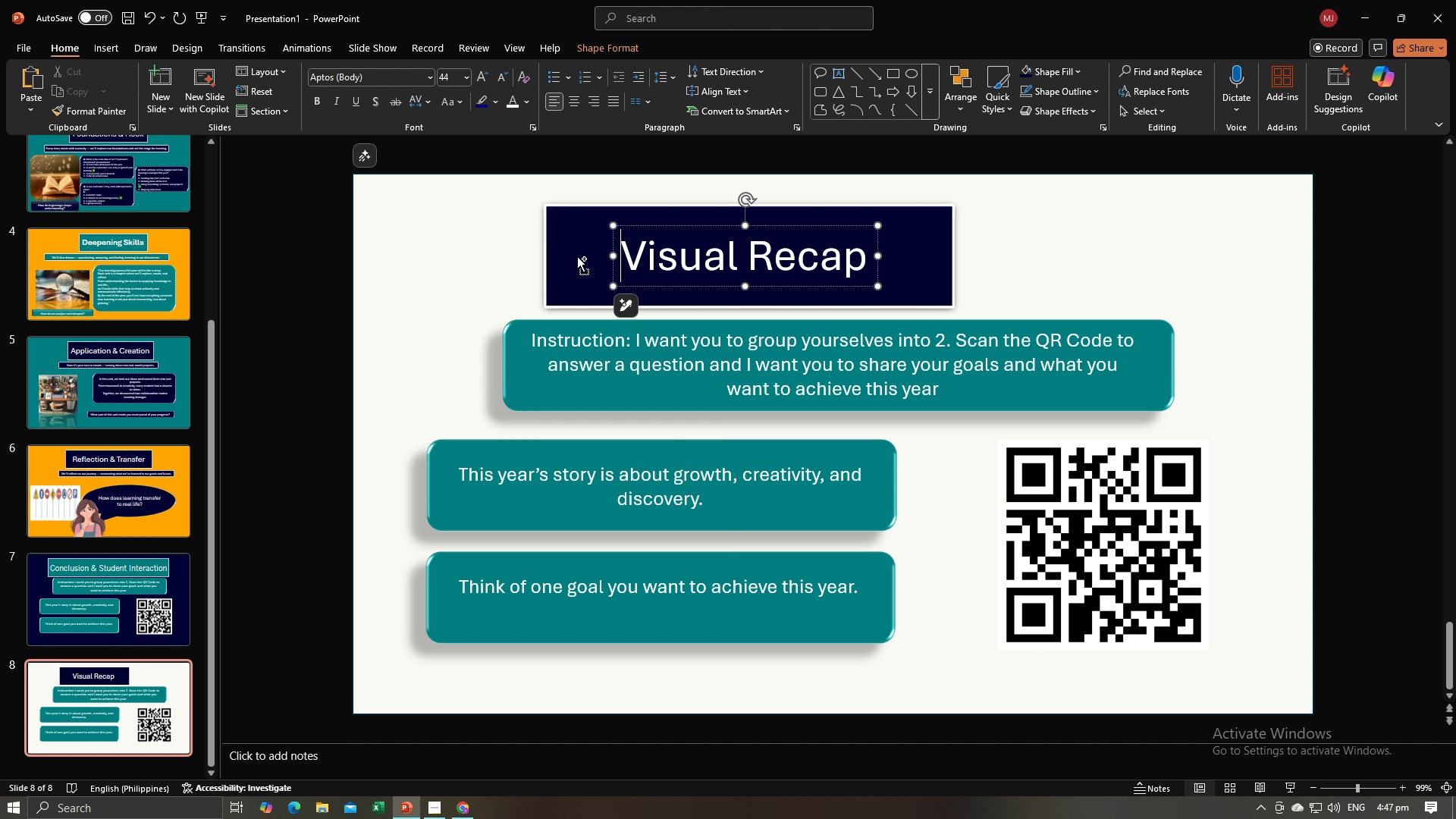 
hold_key(key=ControlLeft, duration=0.5)
left_click([577, 256])
 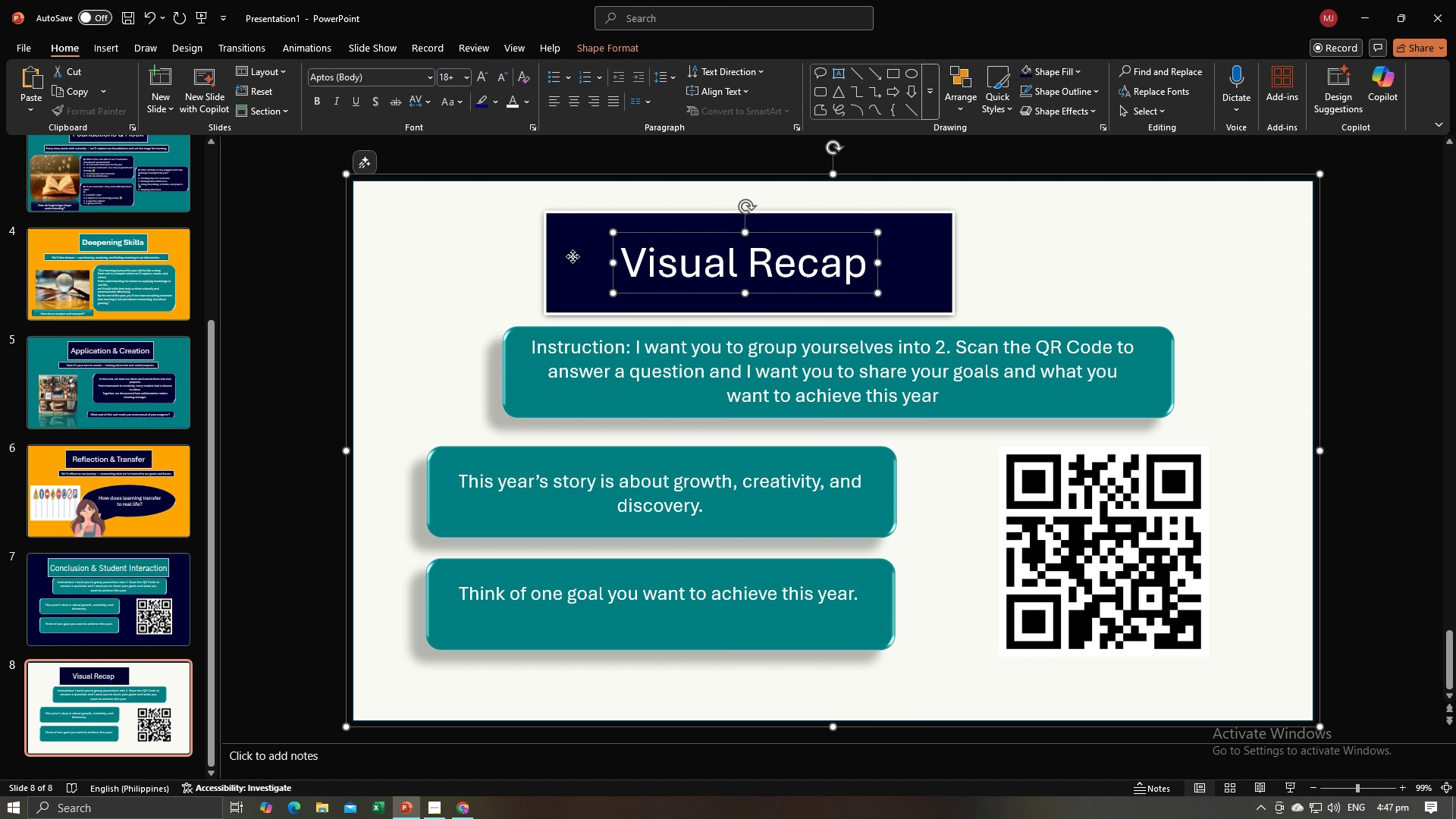 
hold_key(key=ControlLeft, duration=1.53)
left_click([573, 256])
 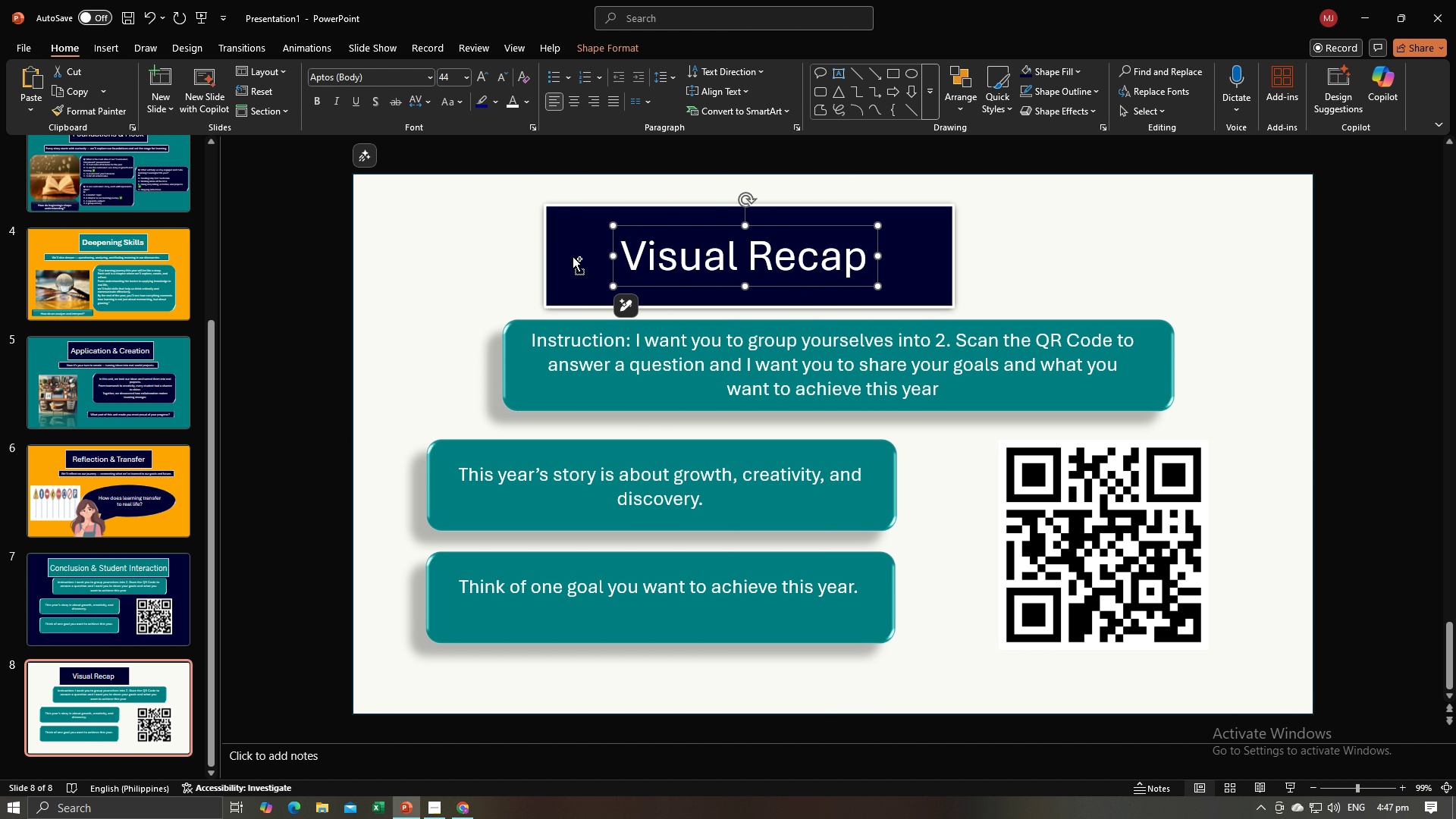 
left_click([563, 249])
 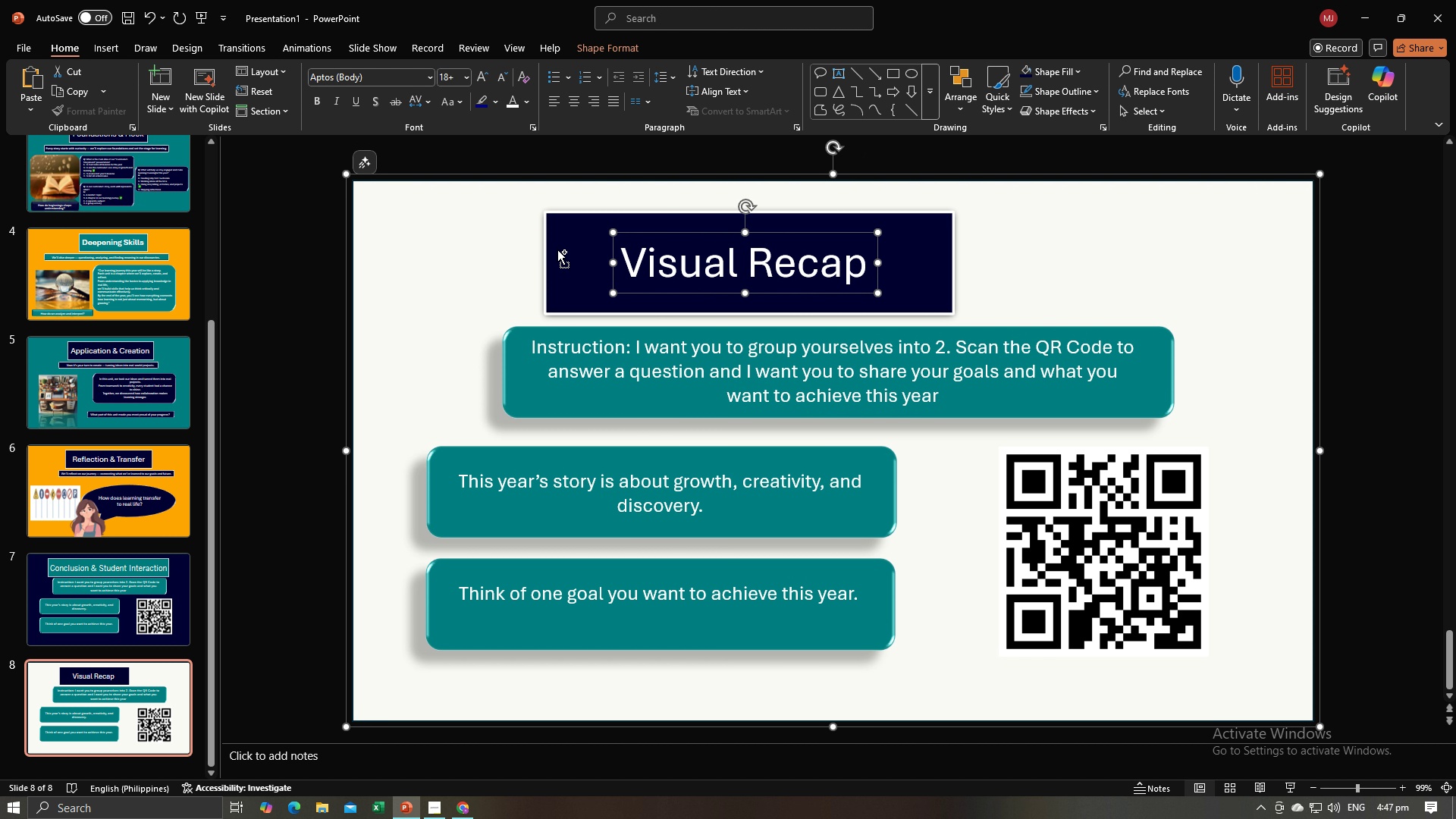 
double_click([557, 249])
 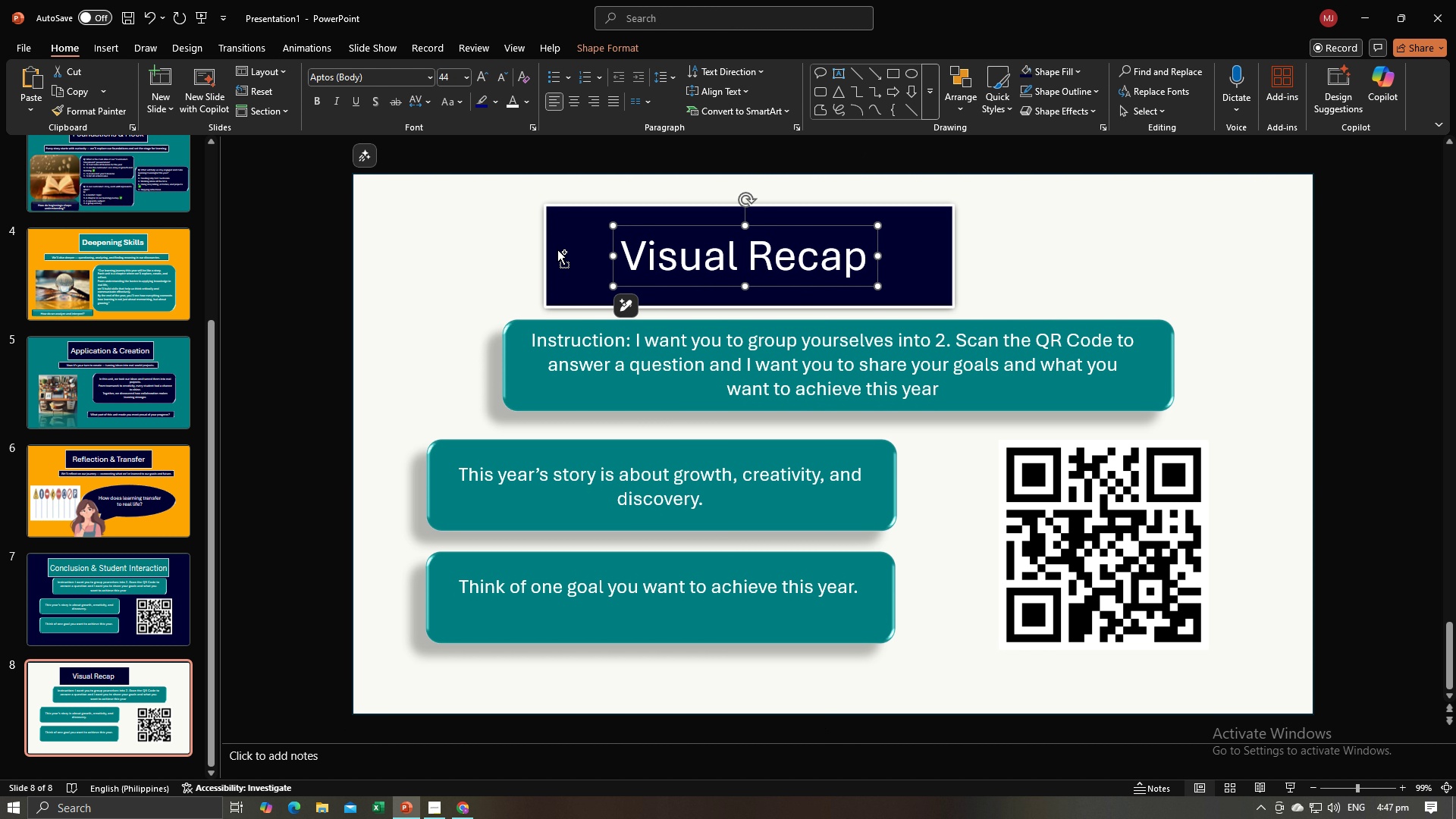 
triple_click([557, 249])
 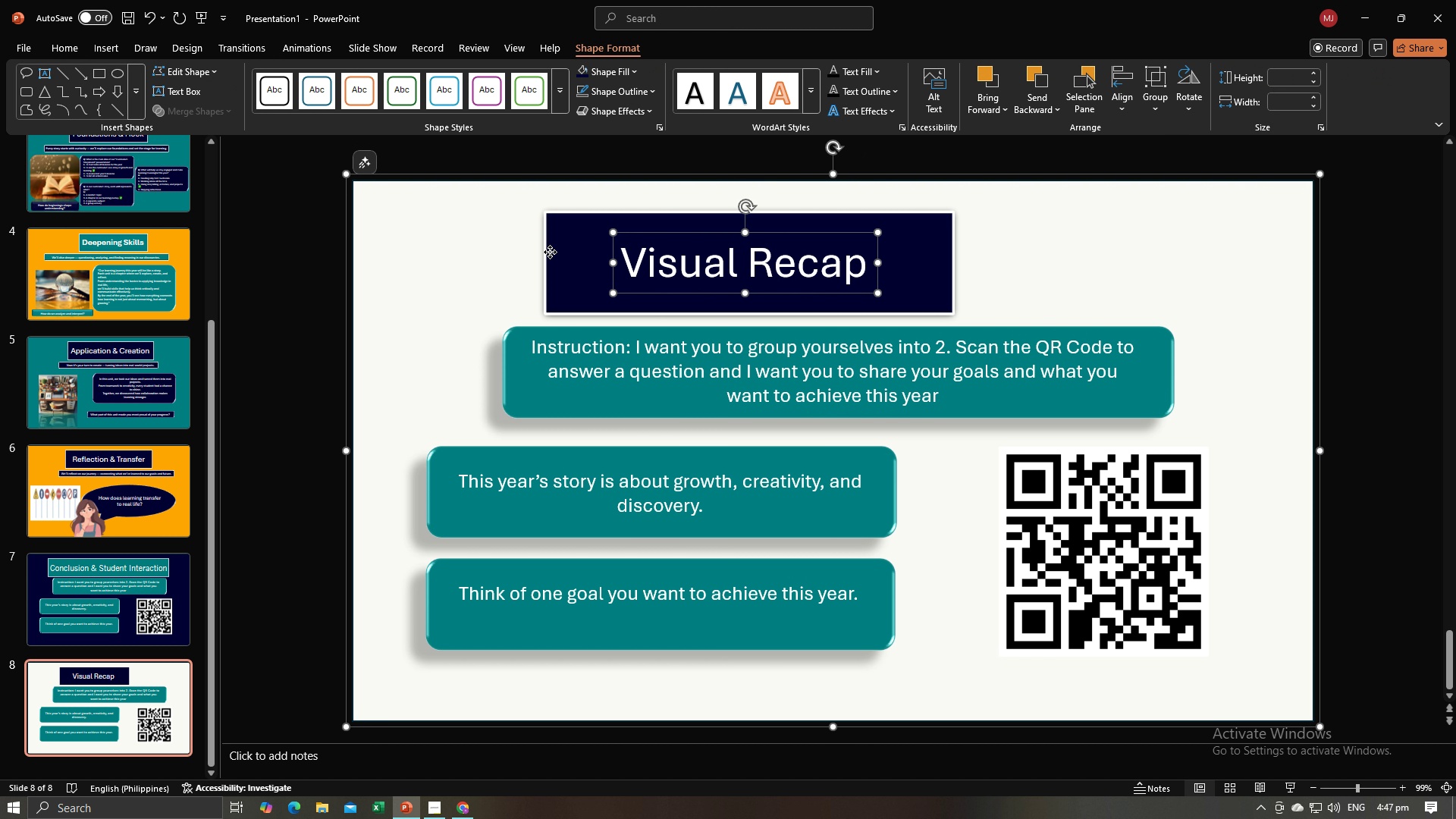 
triple_click([550, 252])
 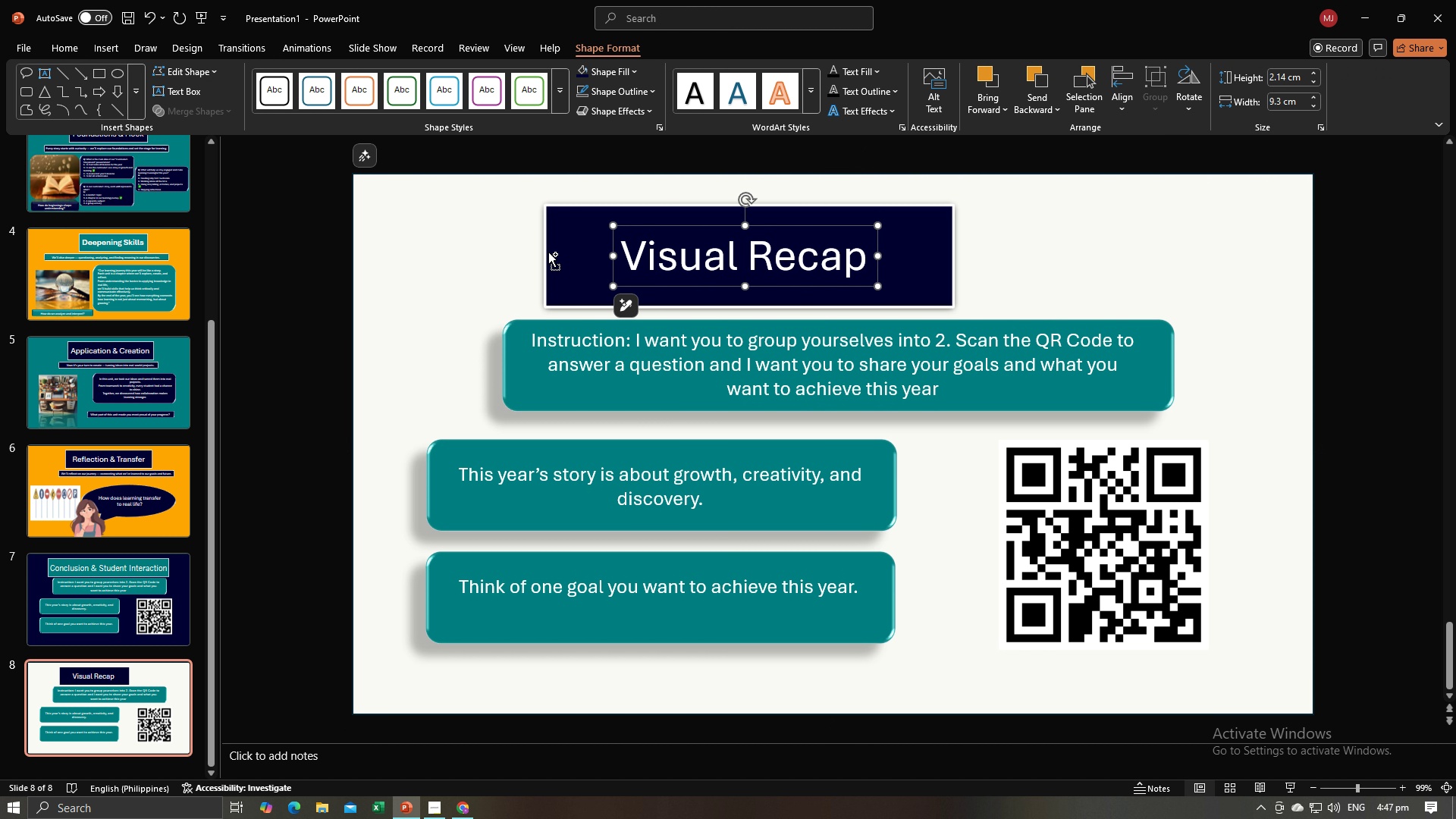 
key(Control+ControlLeft)
 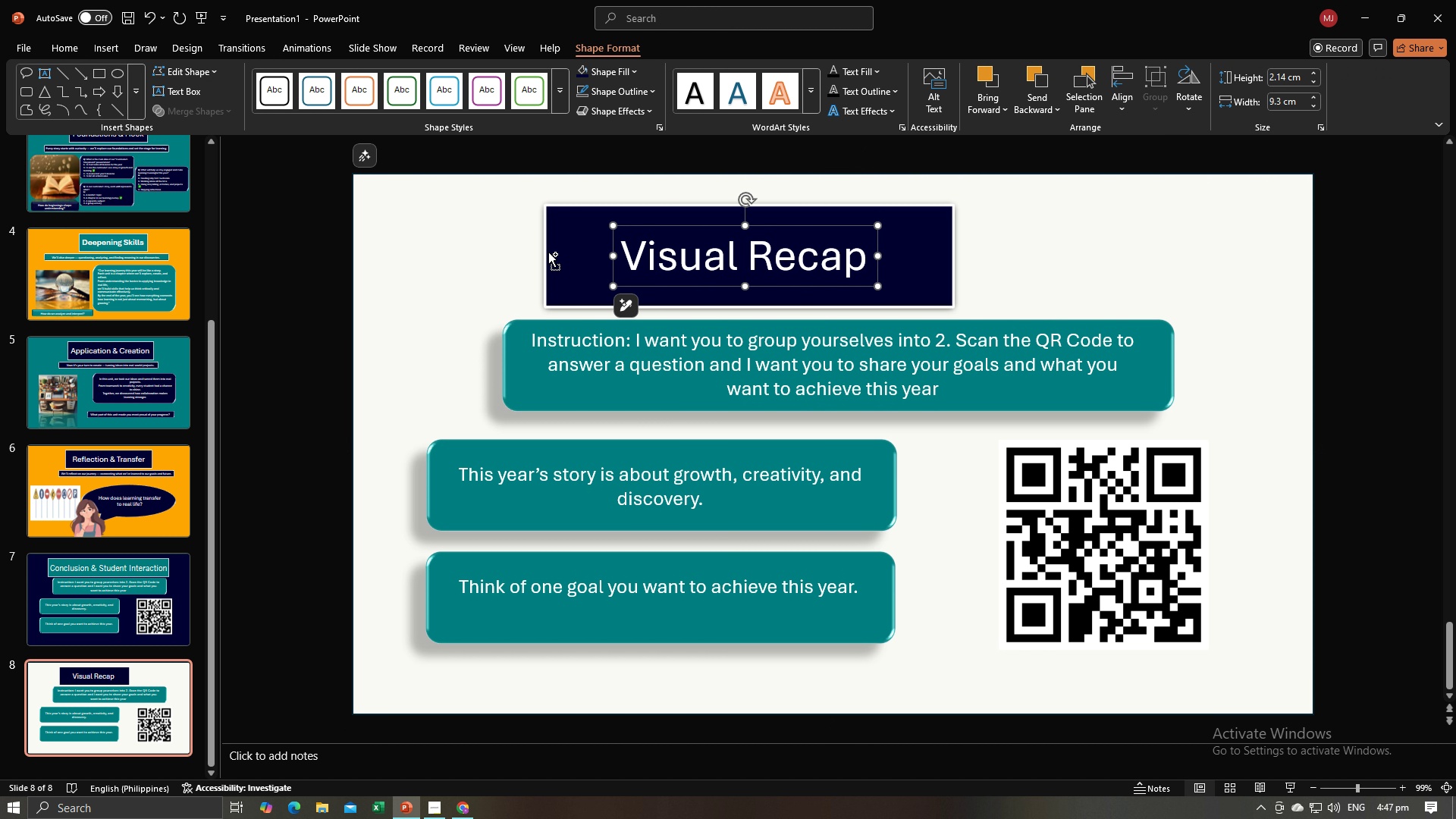 
key(Control+ControlLeft)
 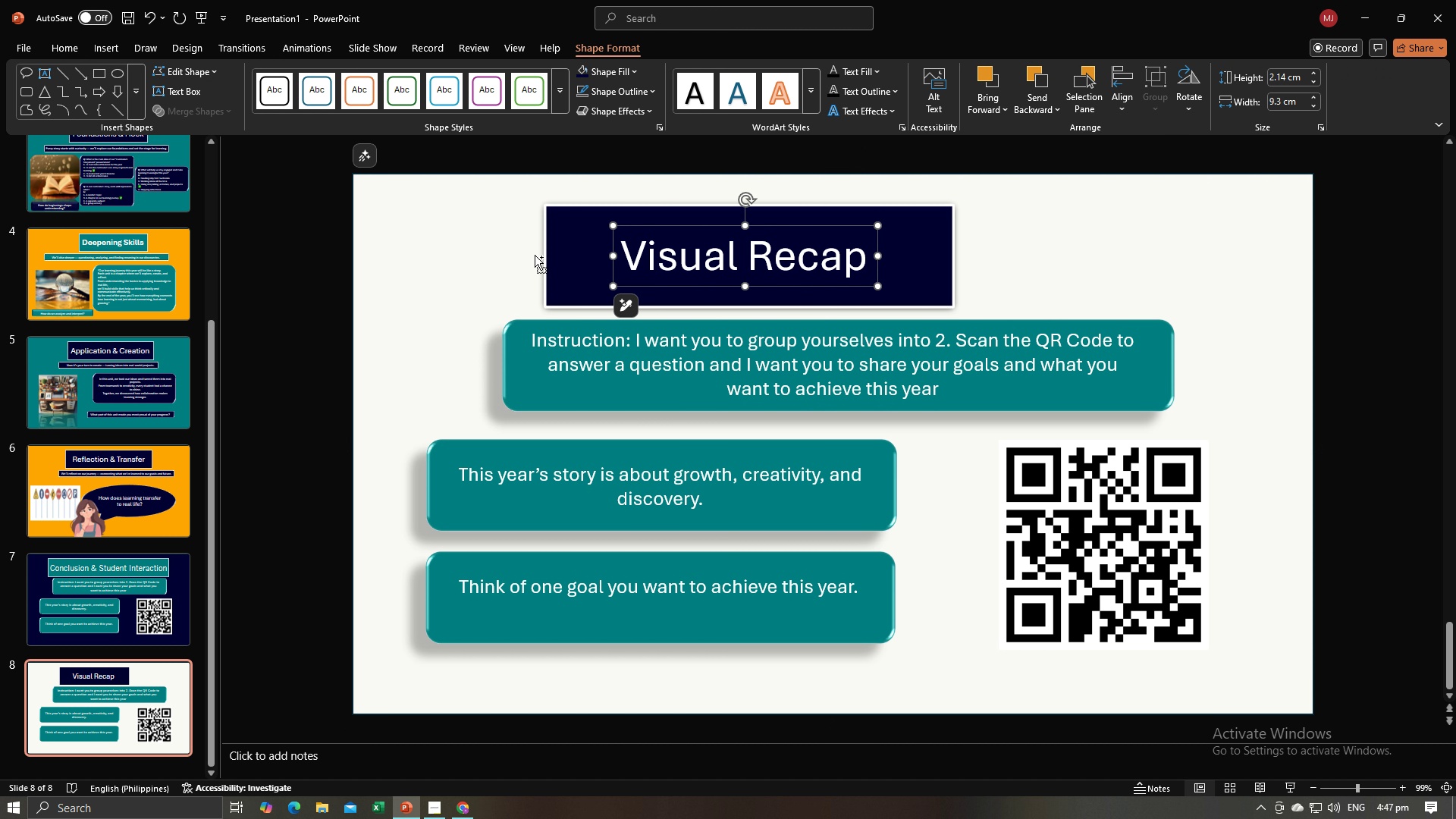 
key(Control+ControlLeft)
 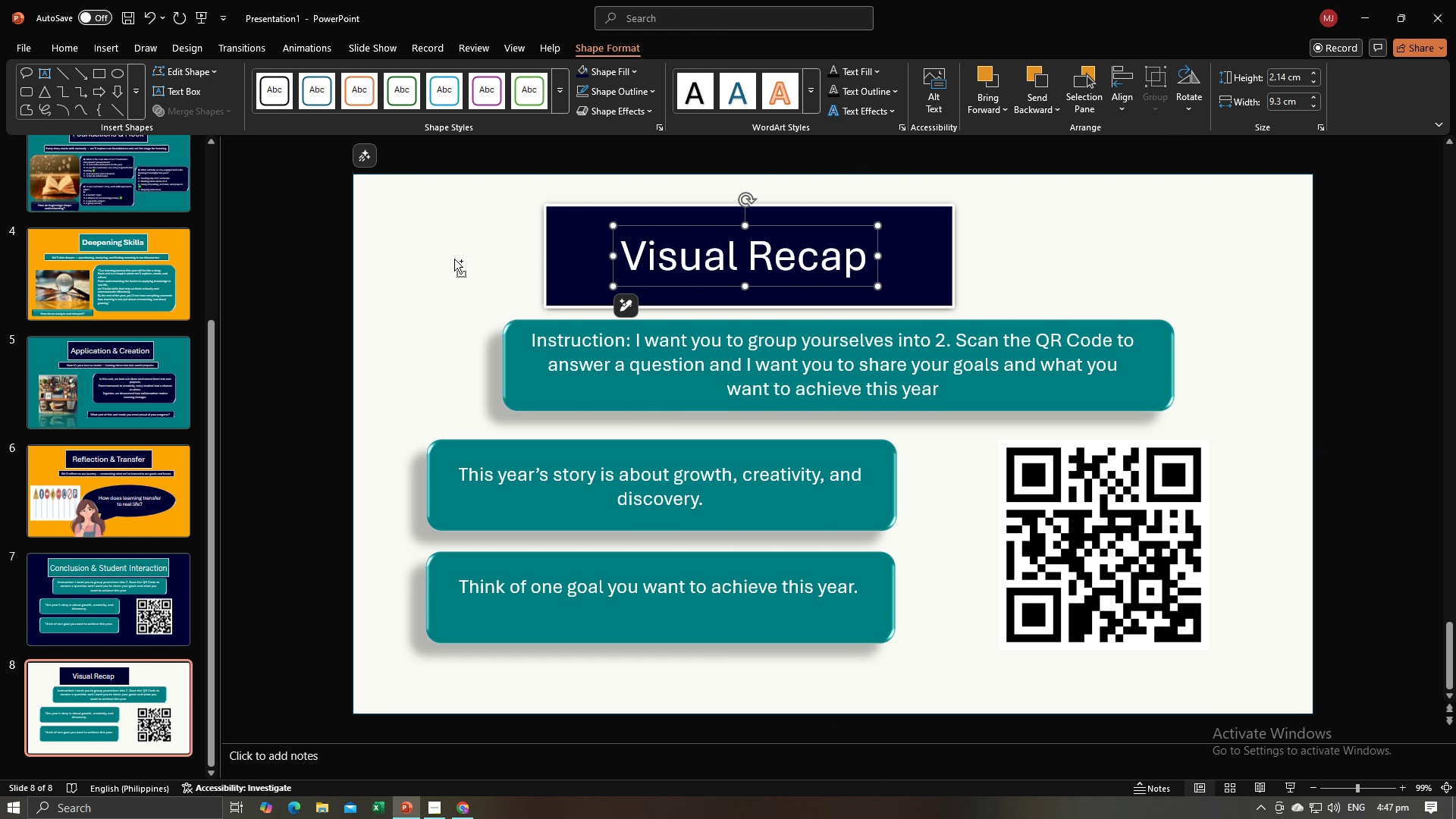 
key(Control+ControlLeft)
 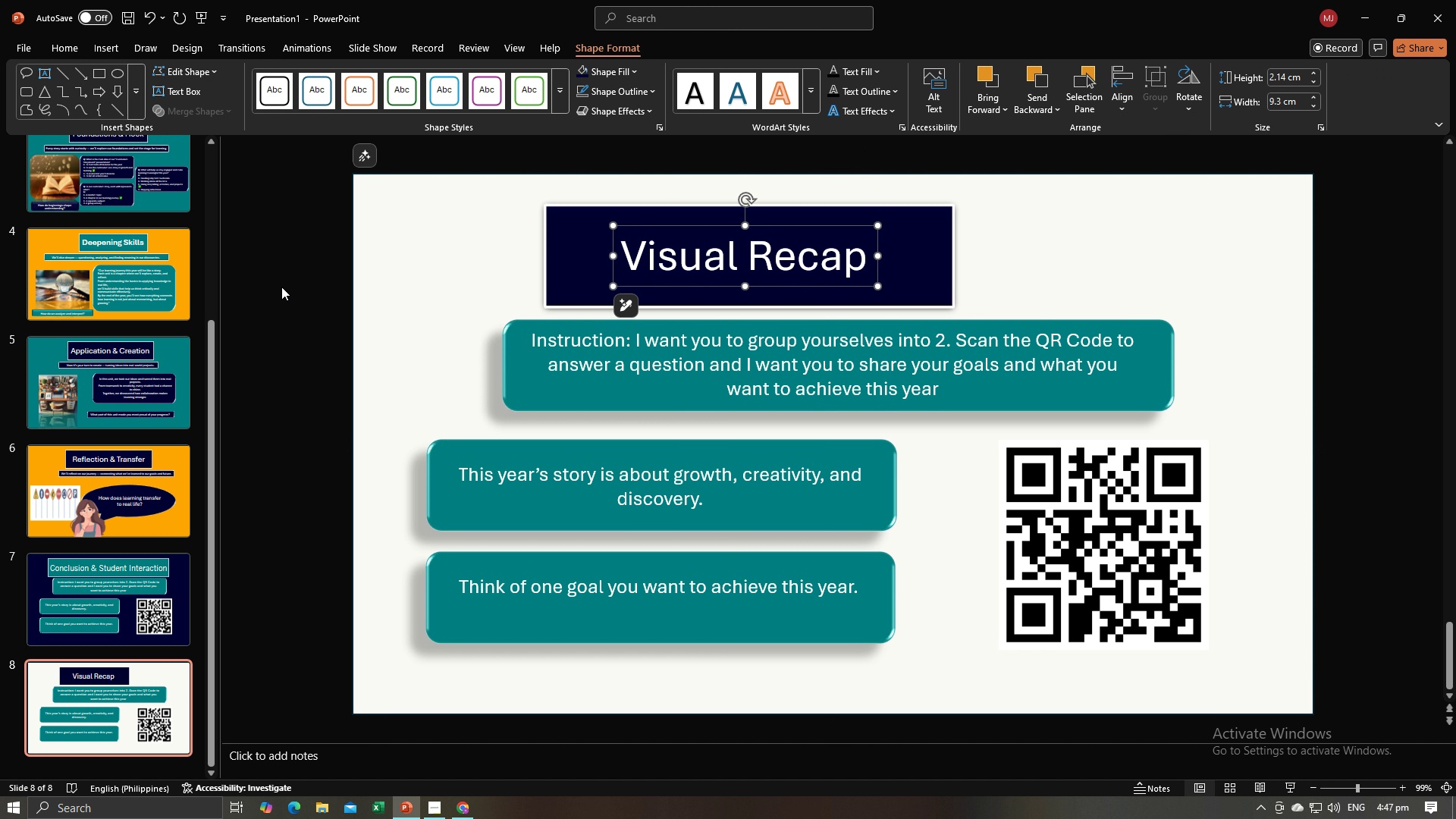 
key(Control+ControlLeft)
 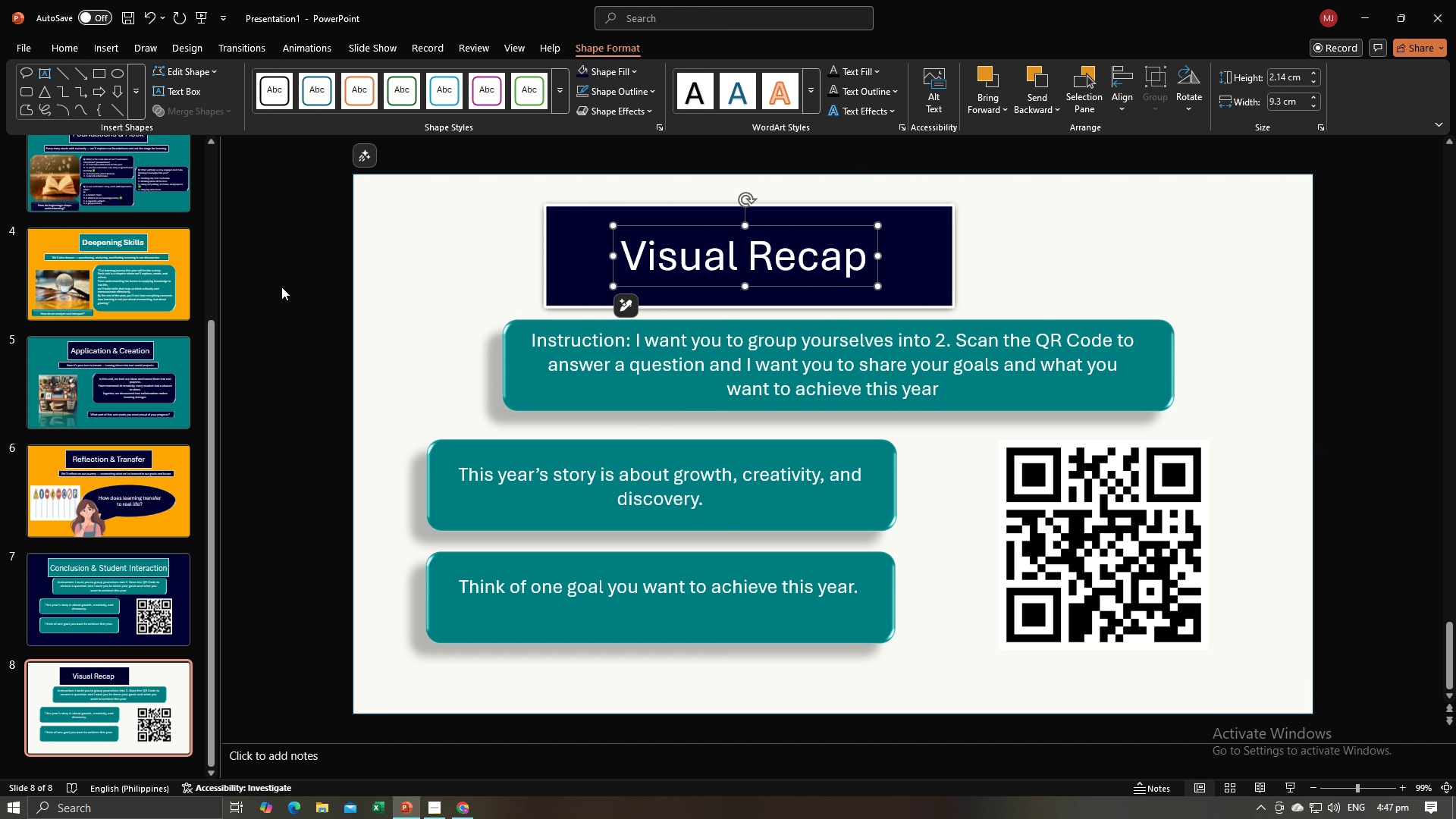 
key(Control+ControlLeft)
 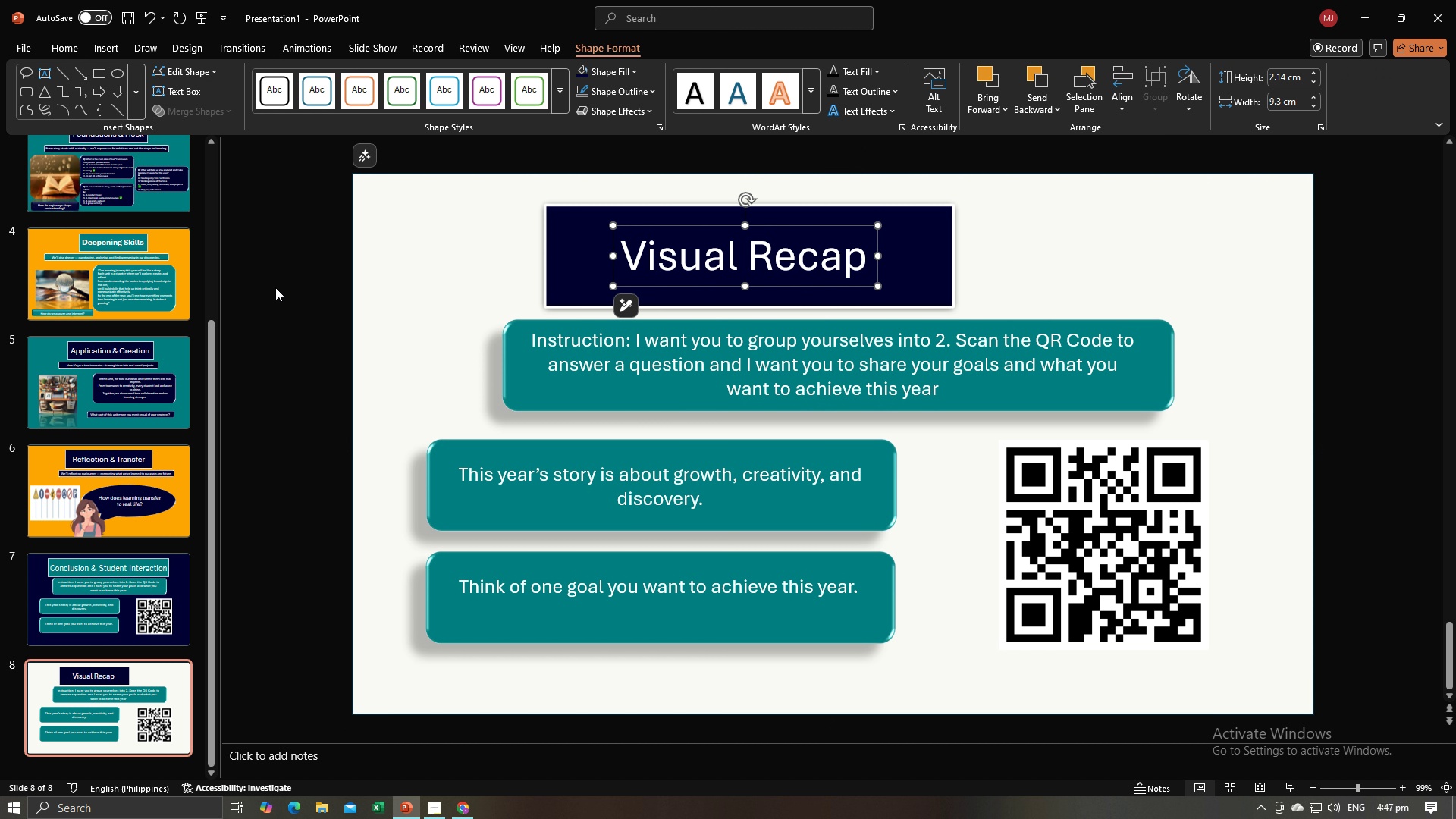 
key(Control+ControlLeft)
 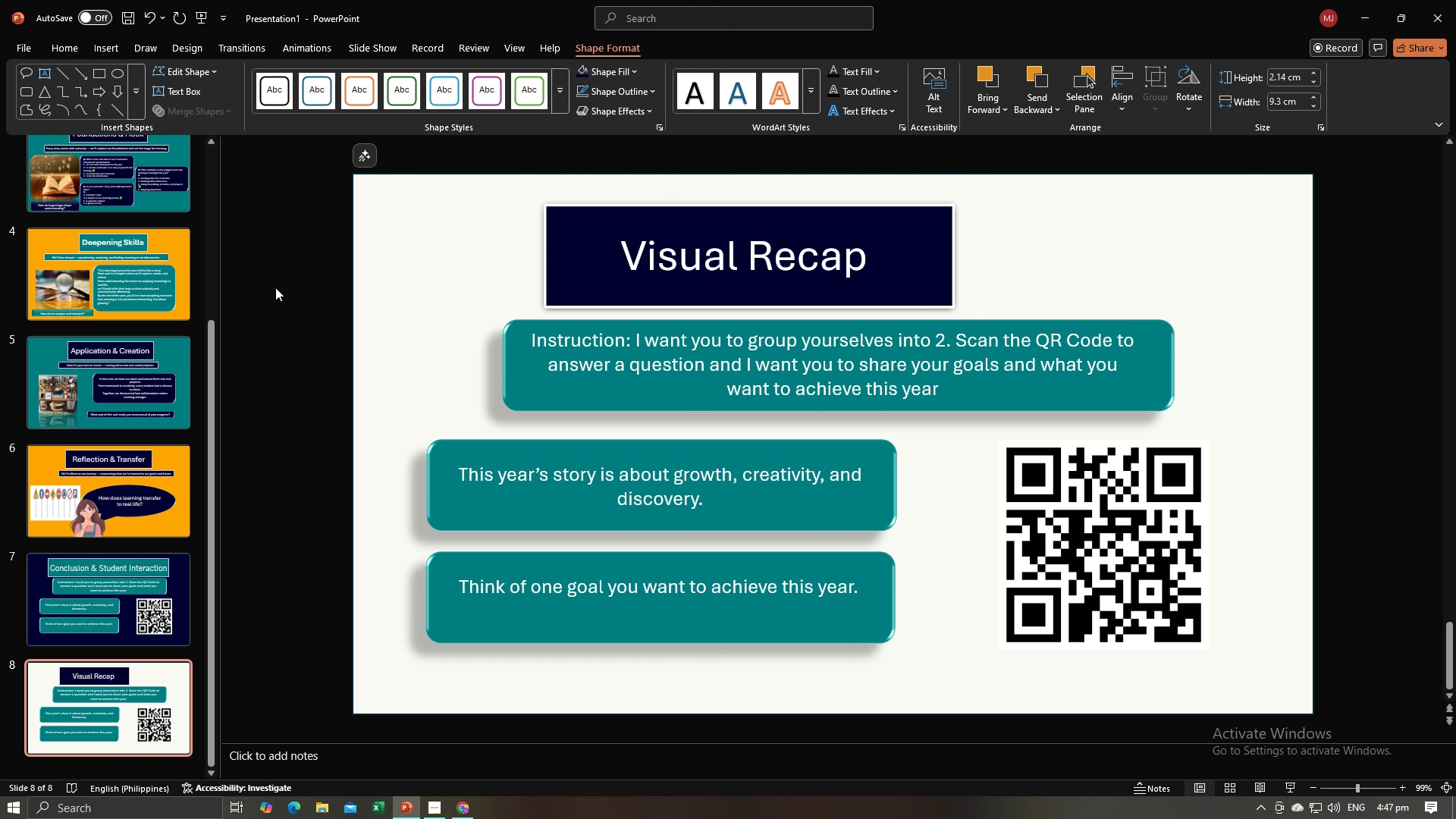 
left_click([275, 287])
 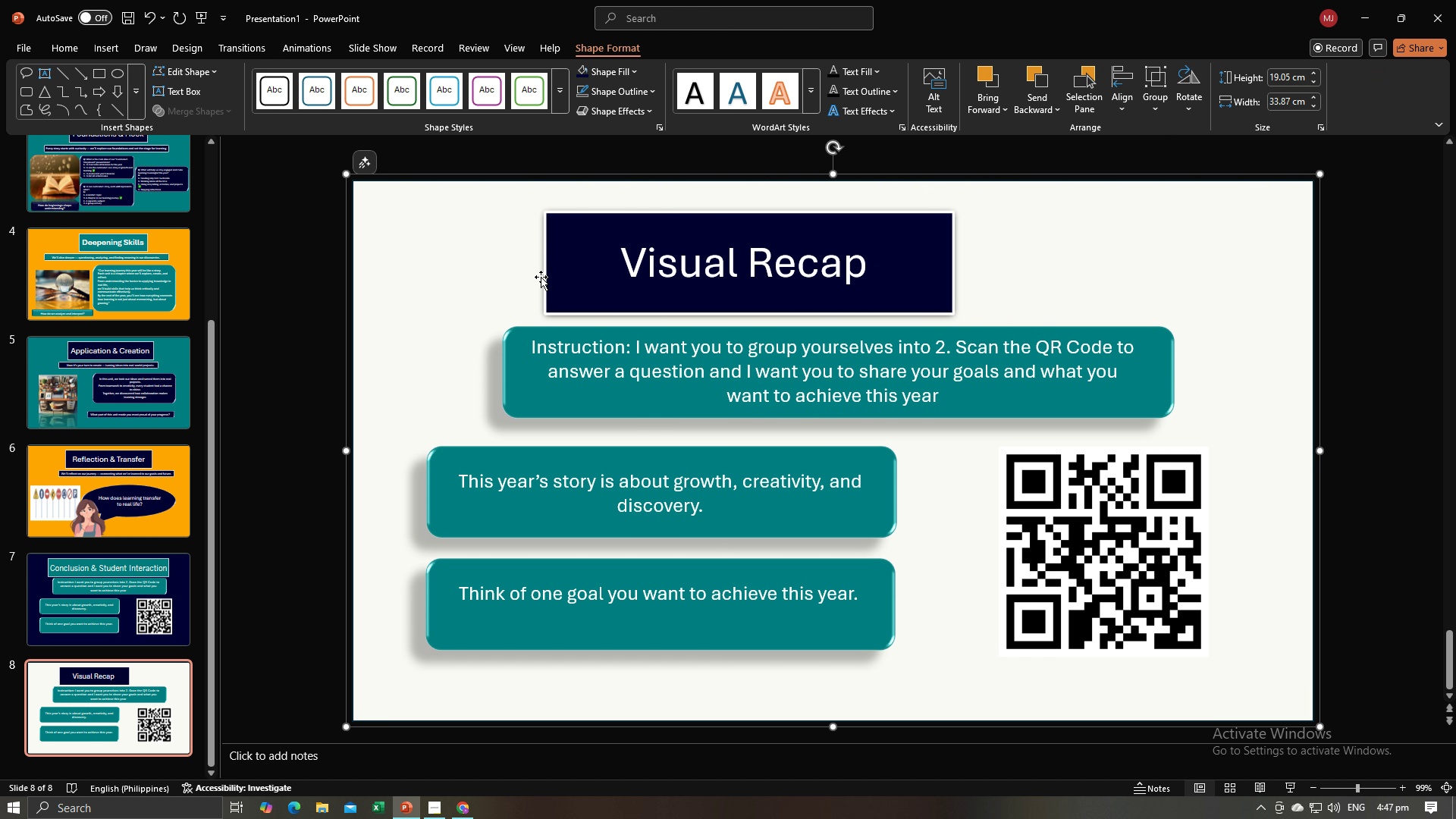 
double_click([539, 278])
 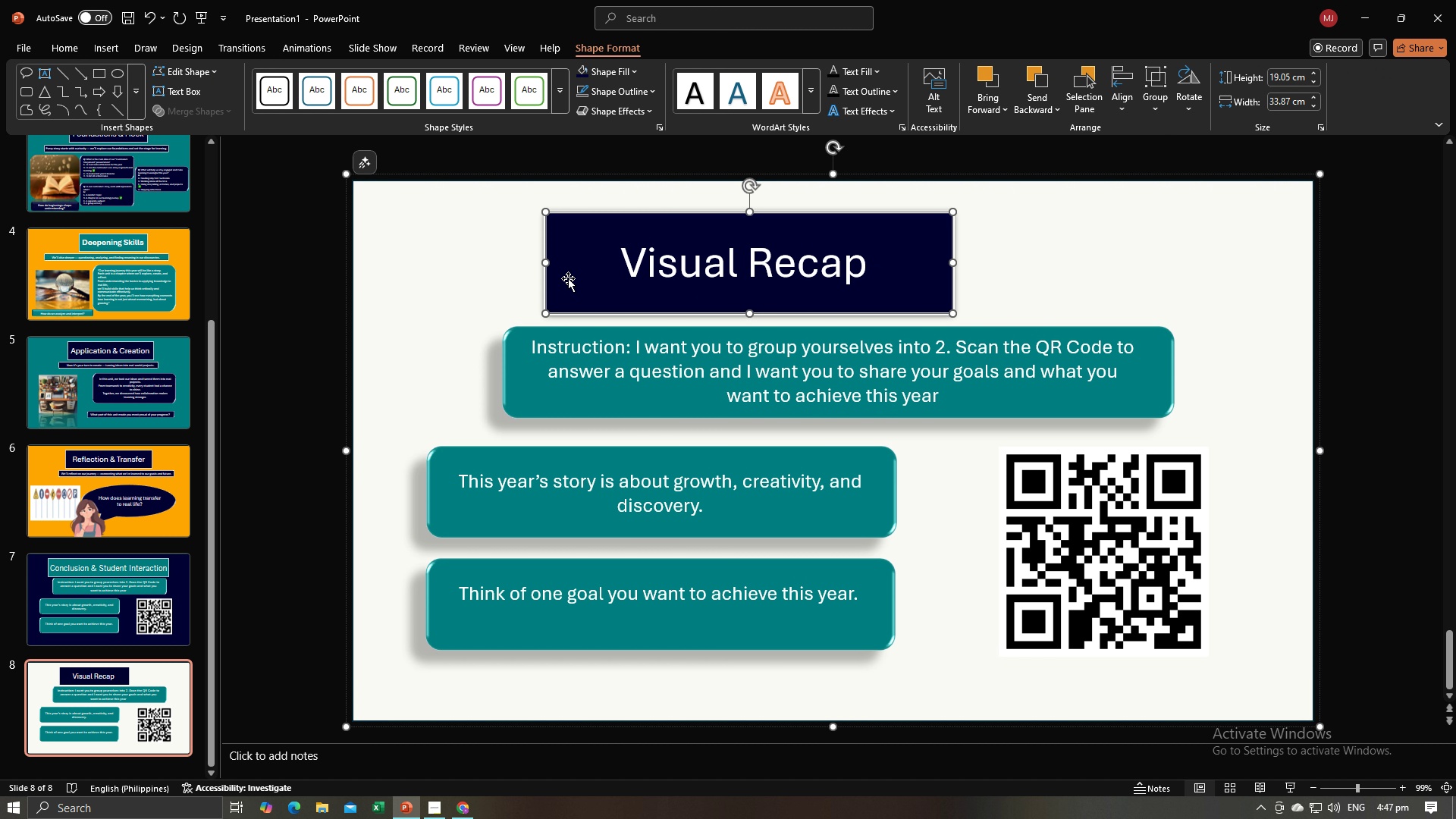 
triple_click([568, 278])
 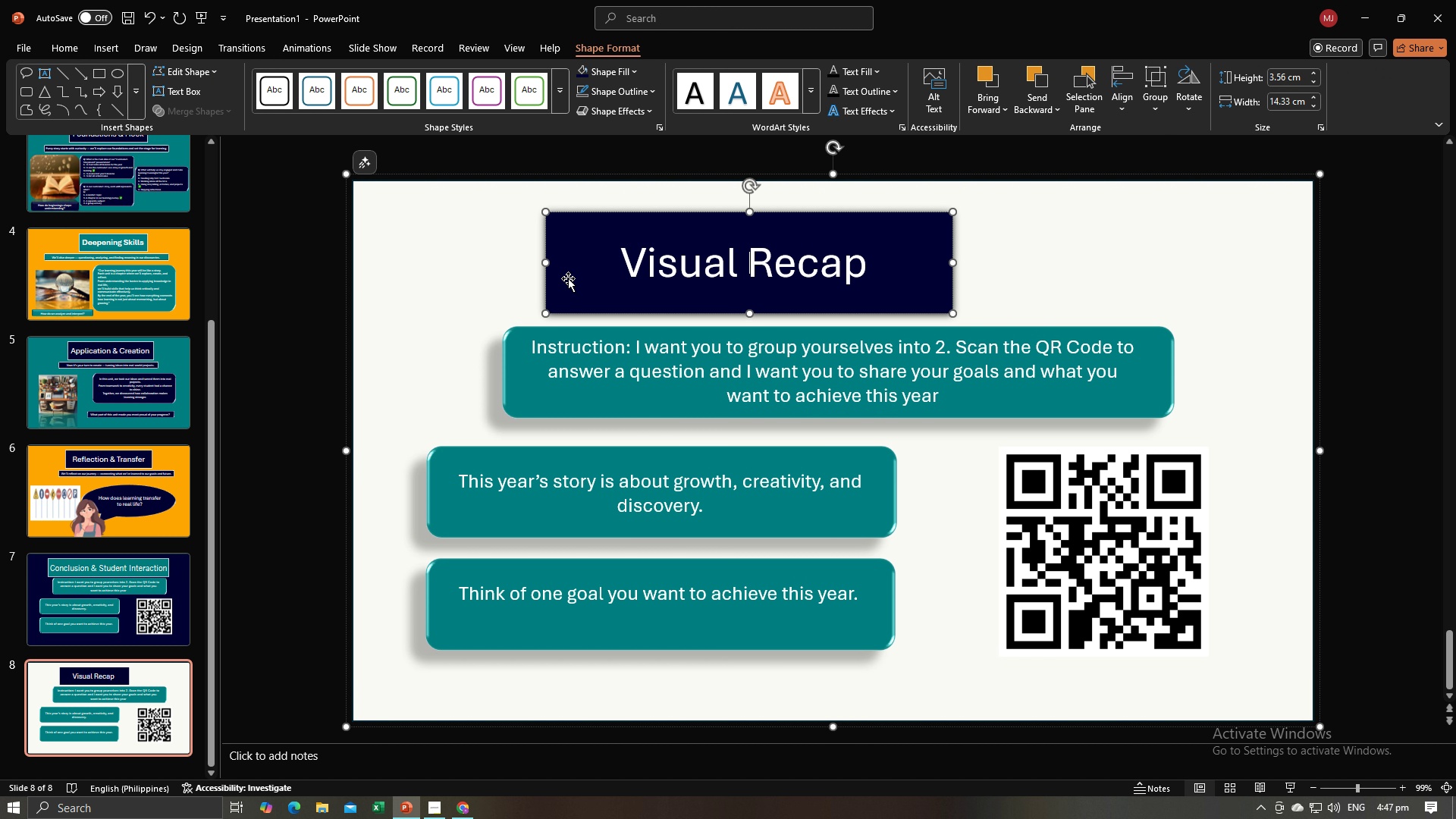 
triple_click([568, 278])
 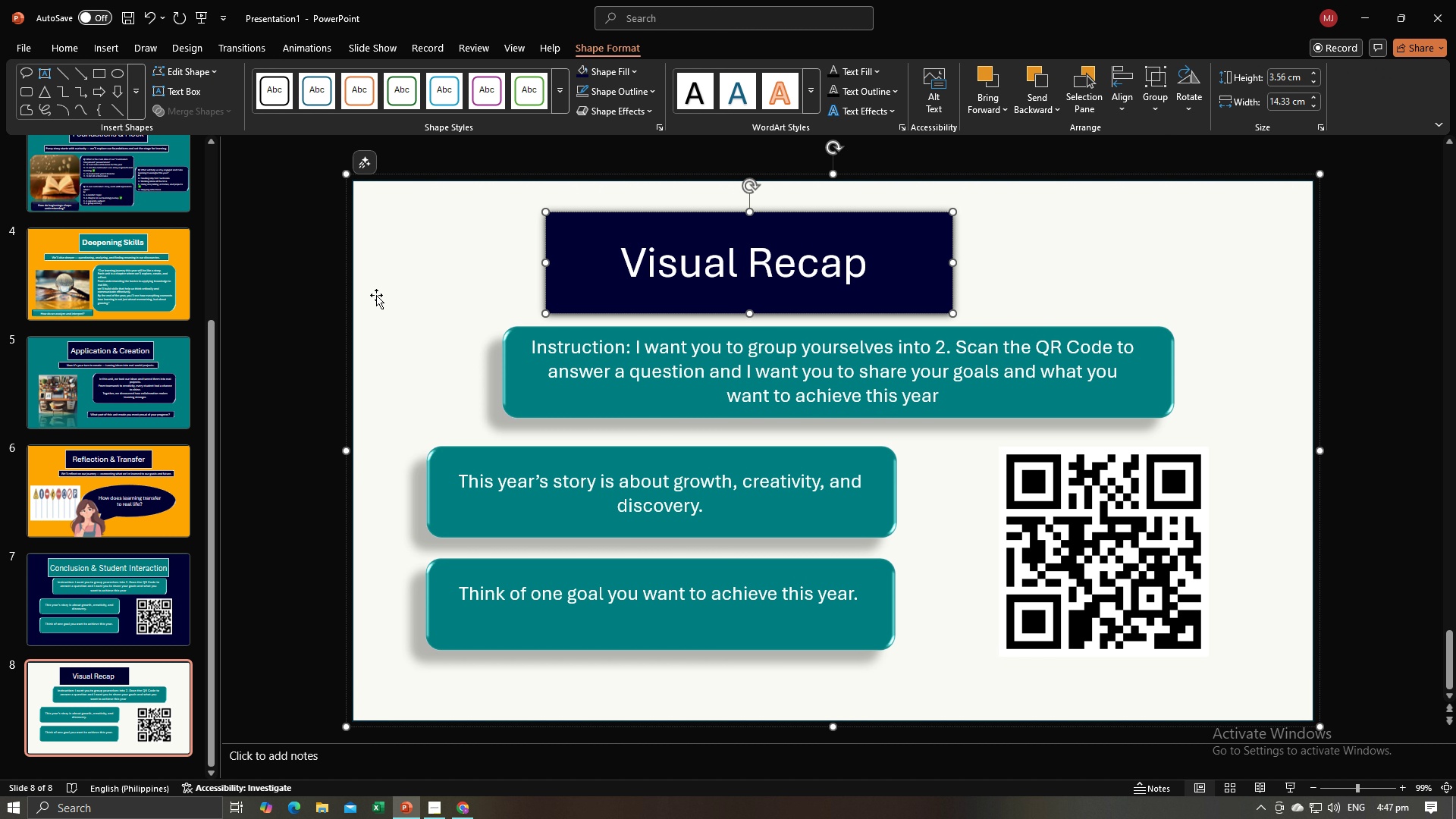 
hold_key(key=ControlLeft, duration=1.41)
left_click([376, 295])
 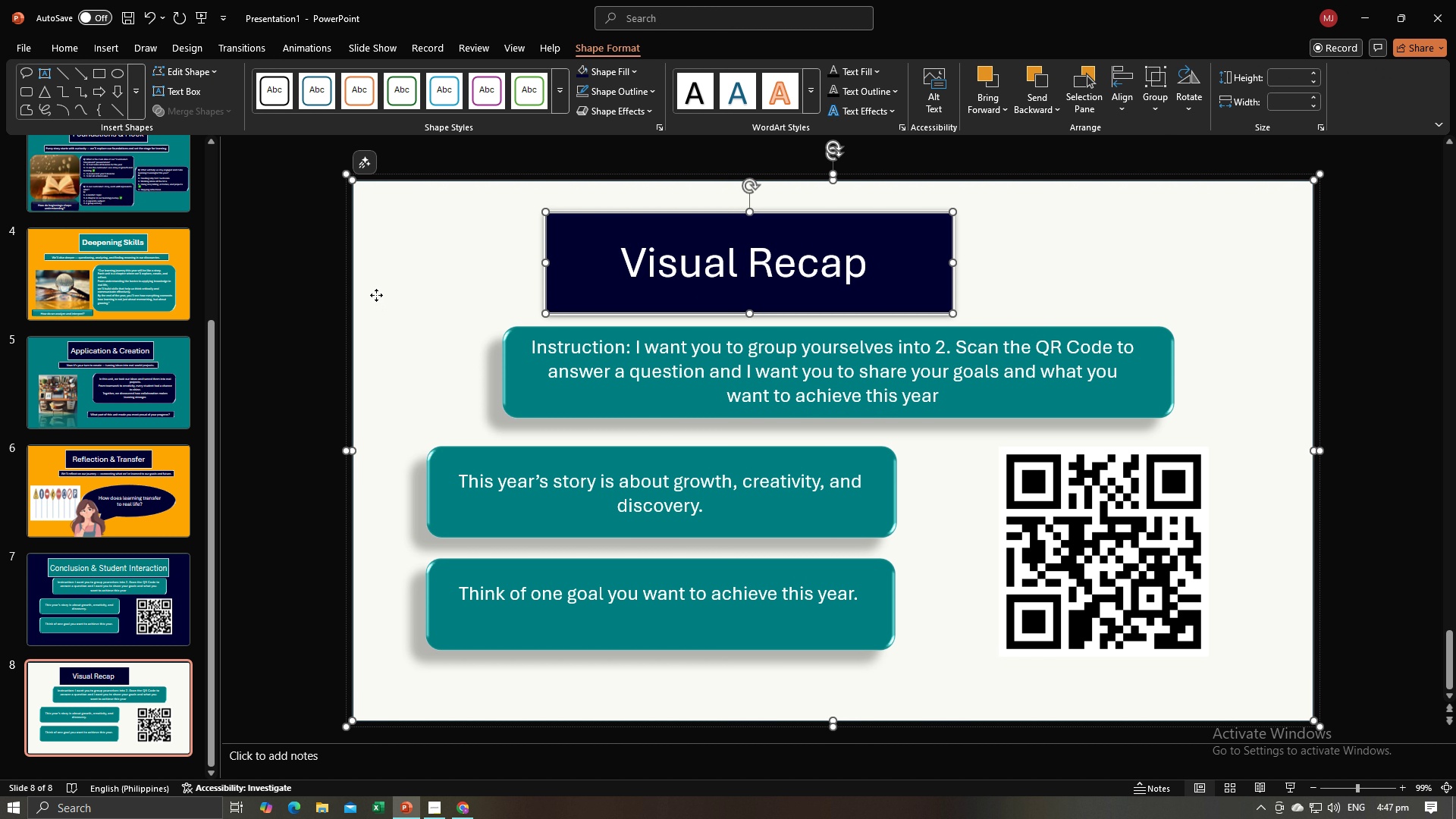 
right_click([376, 295])
 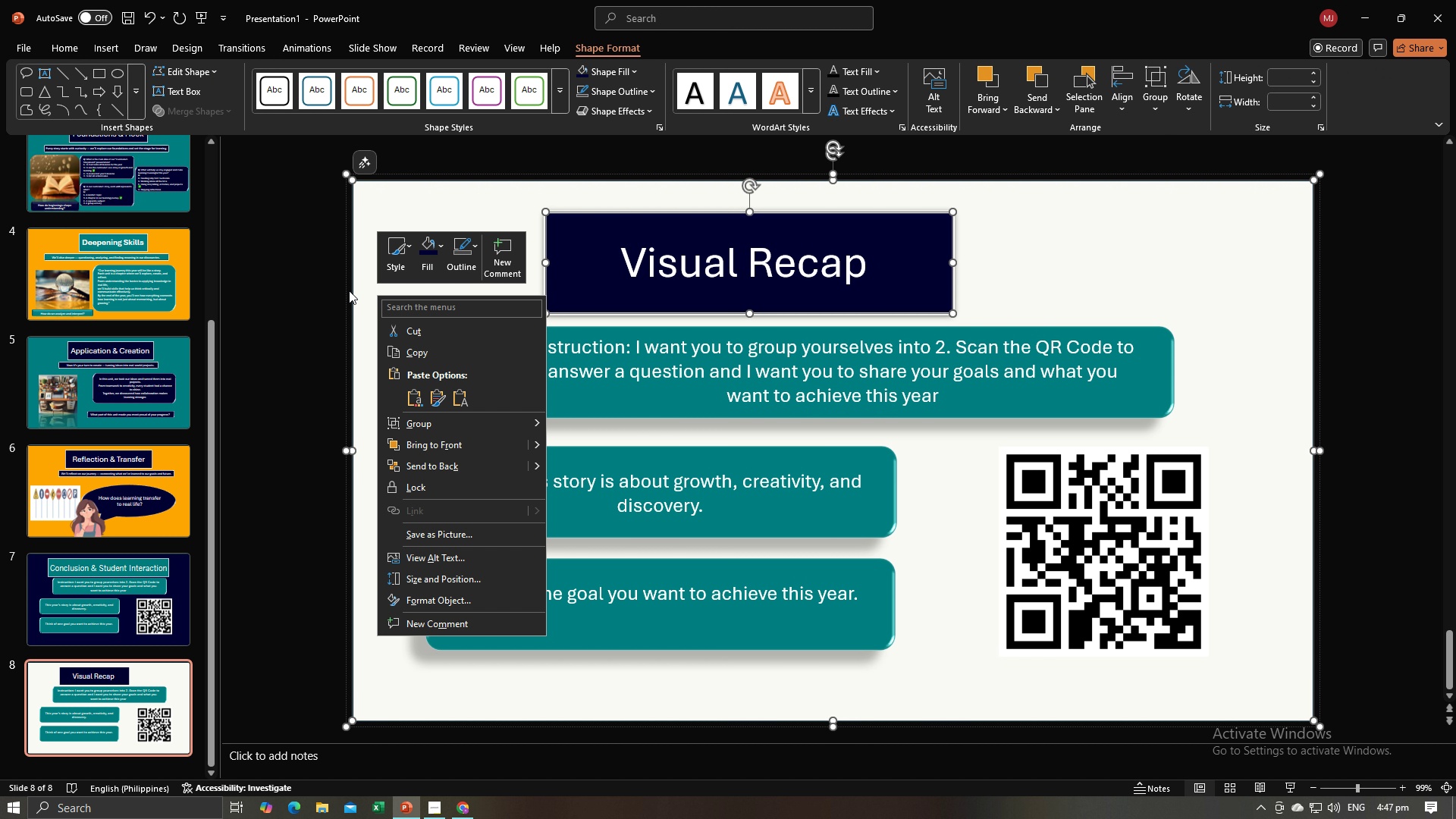 
hold_key(key=ControlLeft, duration=1.54)
left_click([354, 265])
 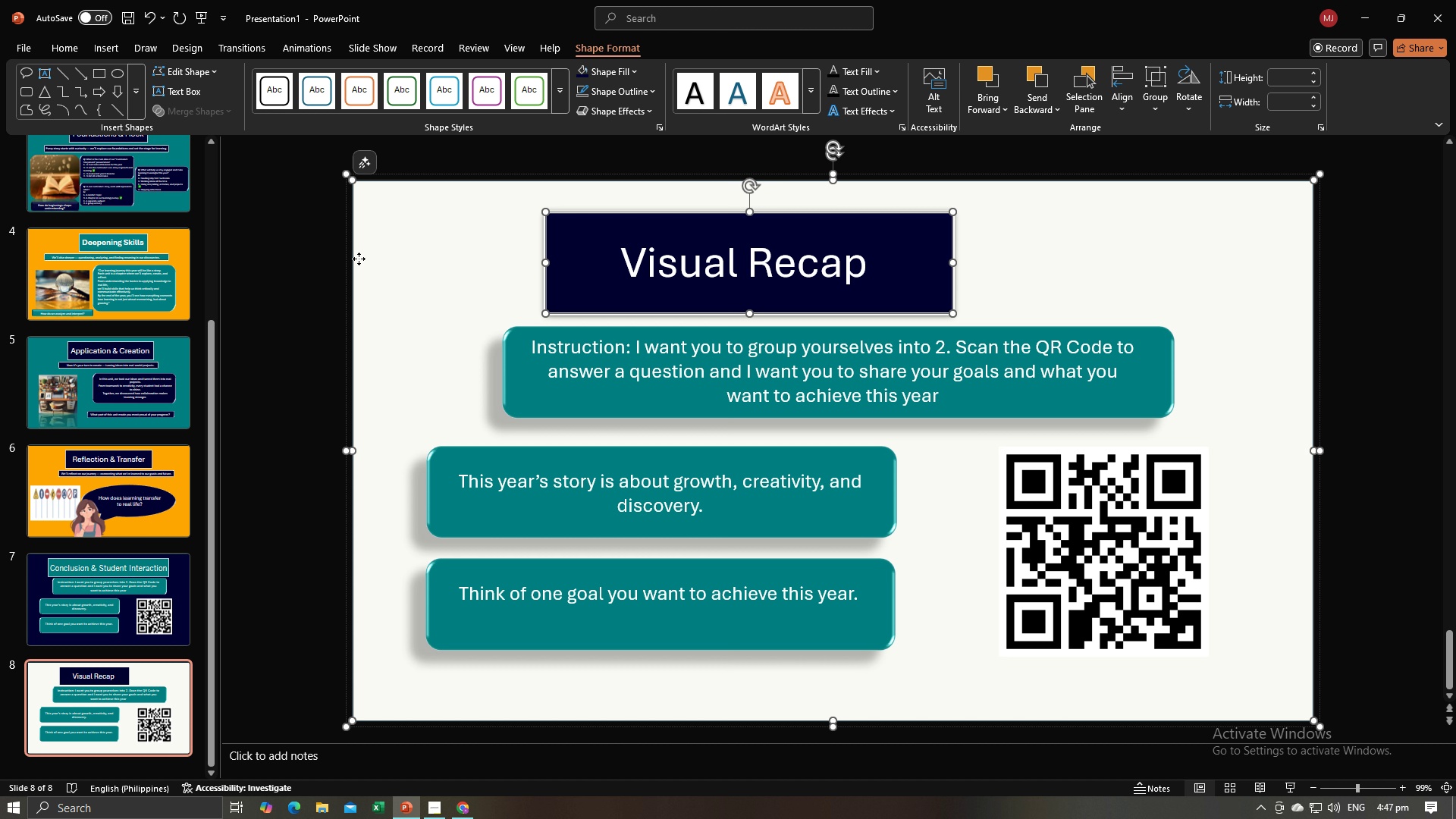 
left_click([359, 259])
 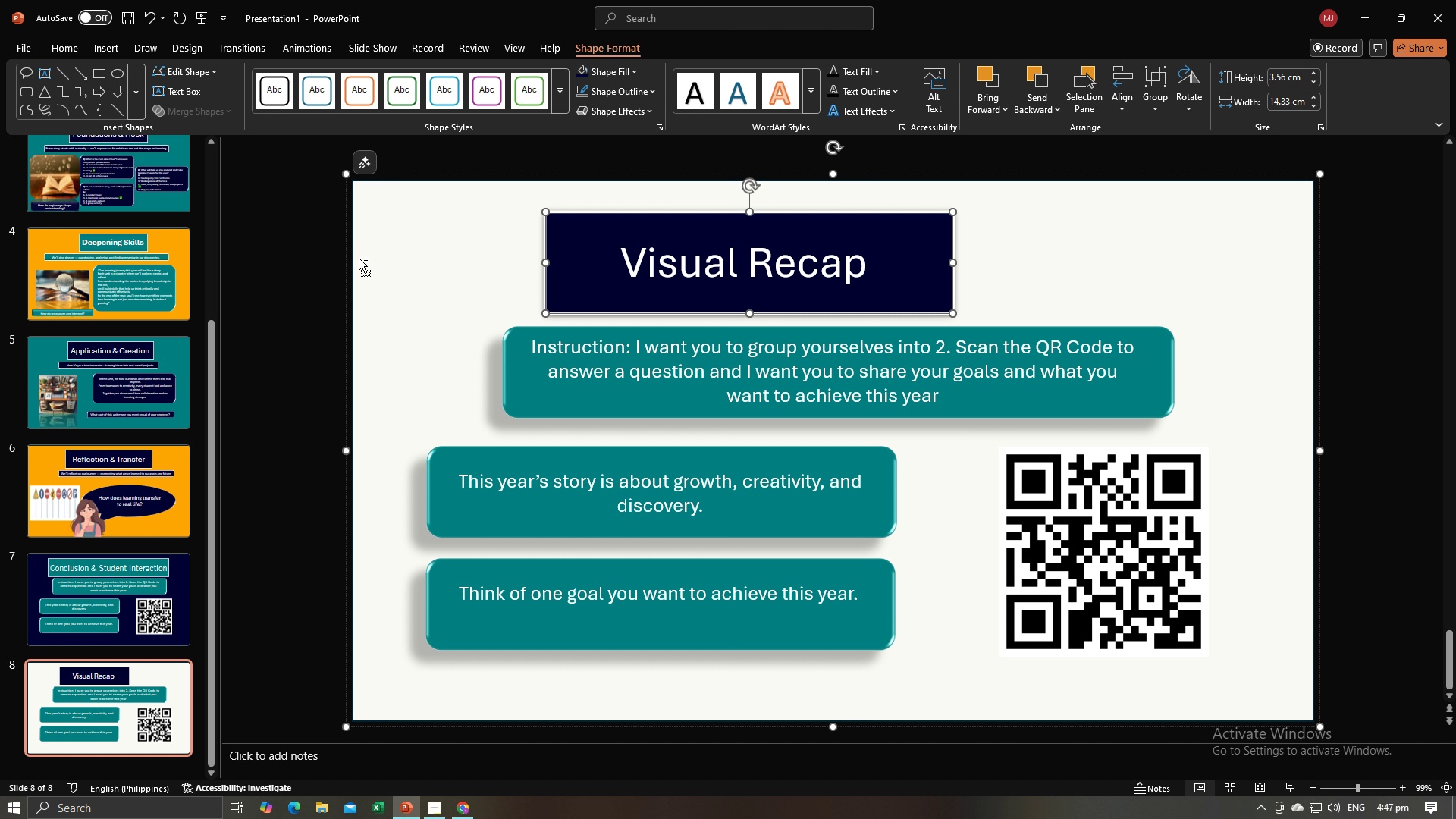 
hold_key(key=ControlLeft, duration=1.51)
left_click([345, 260])
 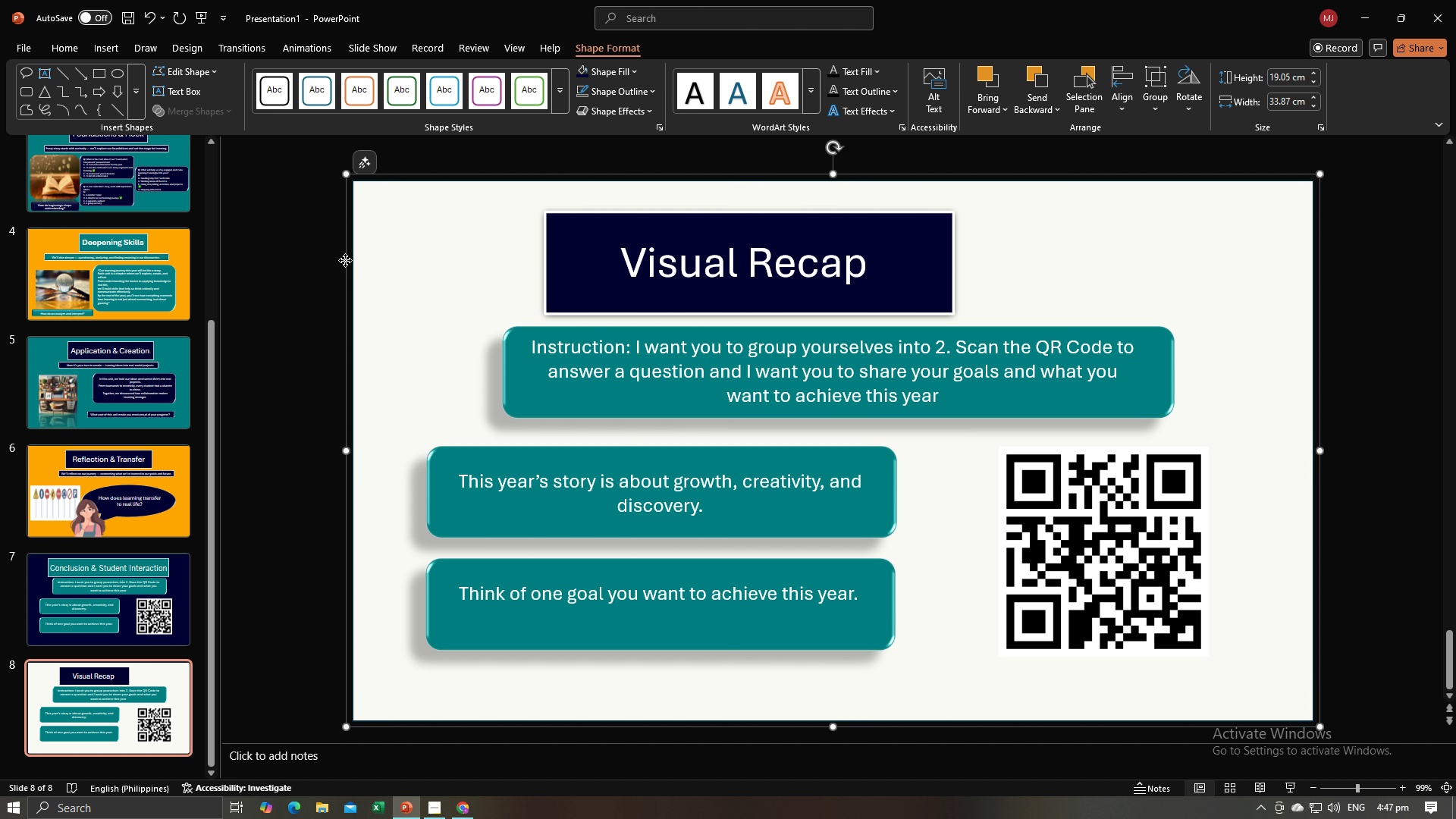 
left_click([345, 260])
 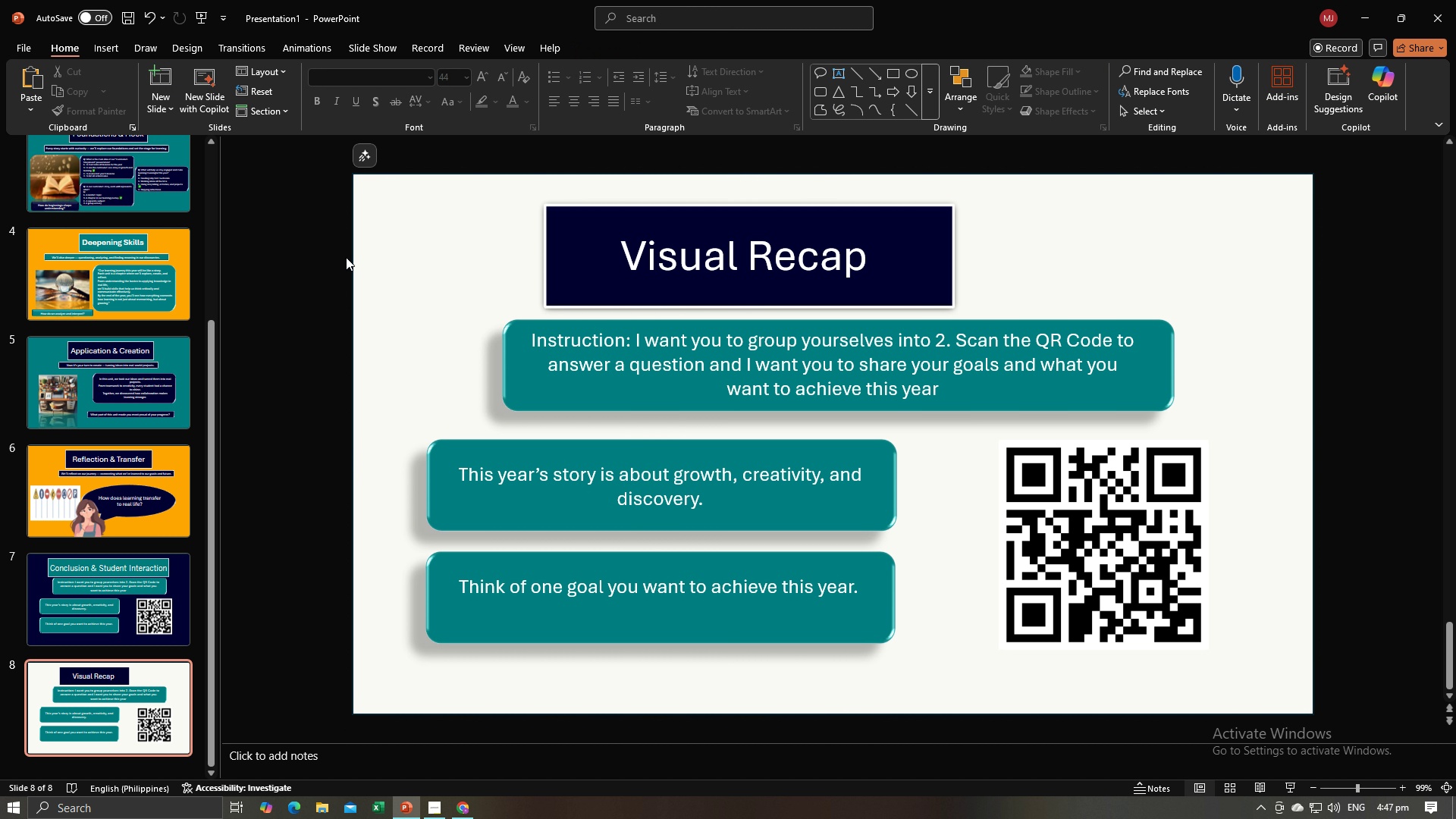 
hold_key(key=ControlLeft, duration=1.52)
left_click([563, 249])
 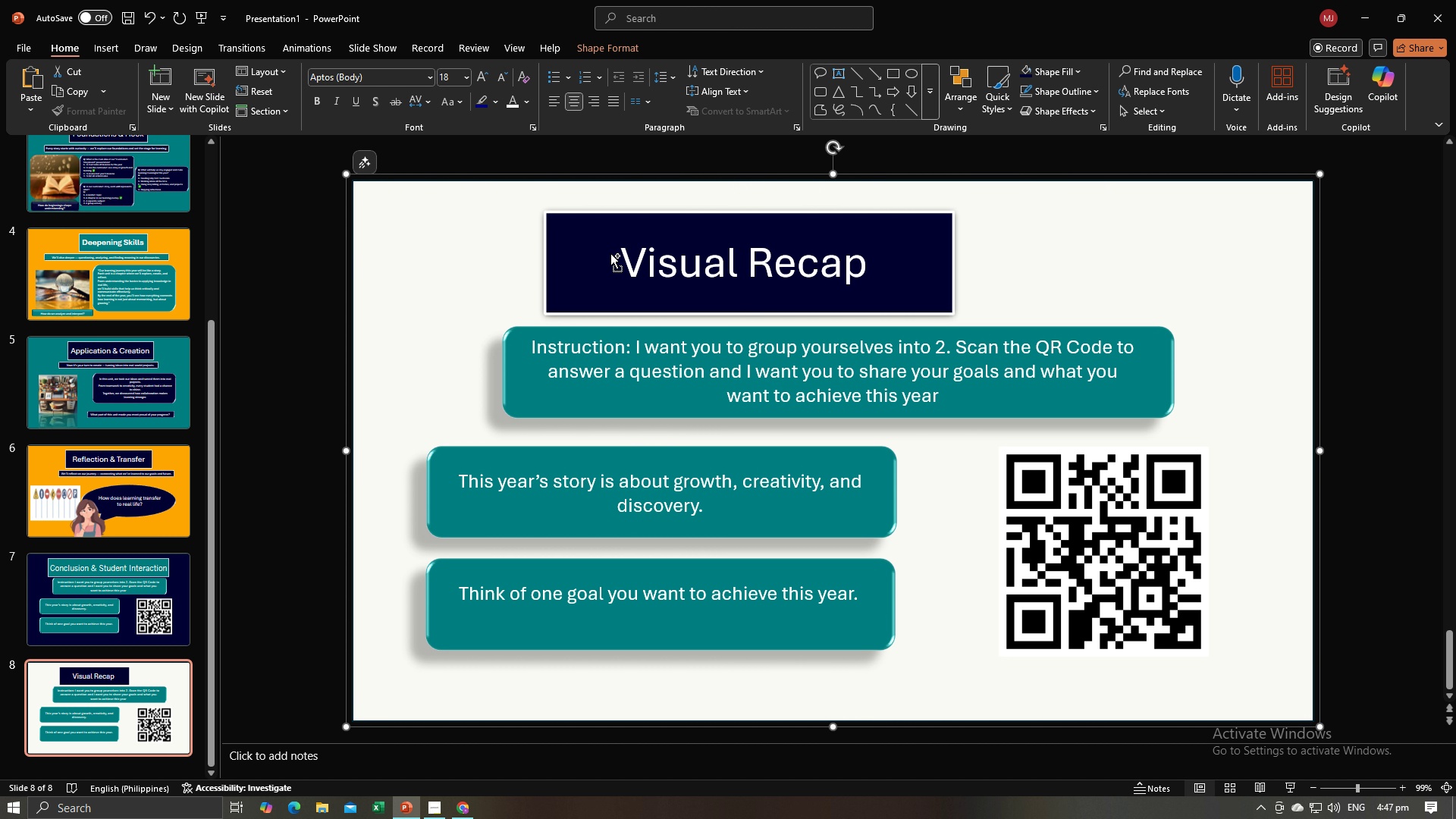 
left_click([609, 253])
 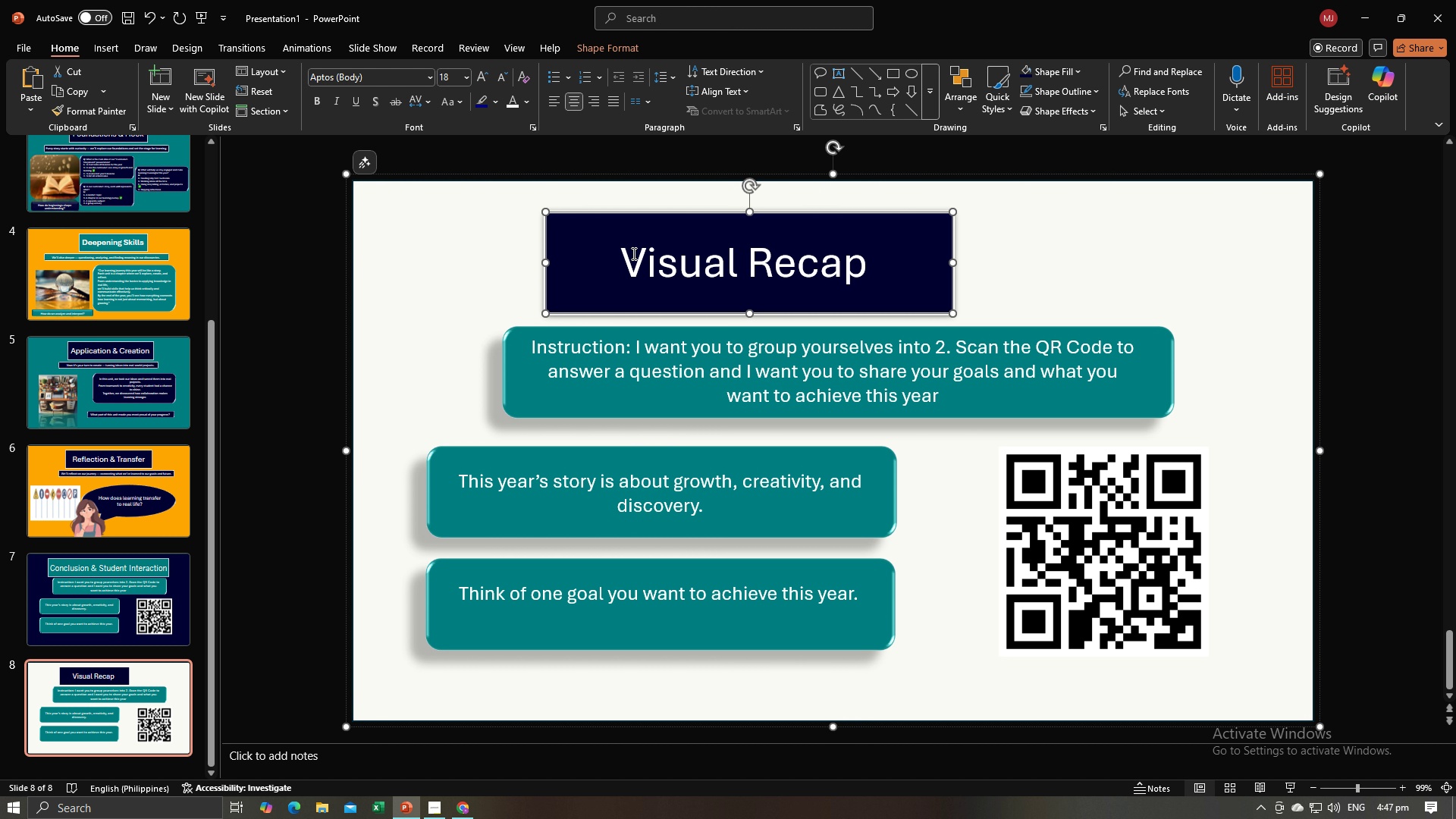 
key(Control+ControlLeft)
 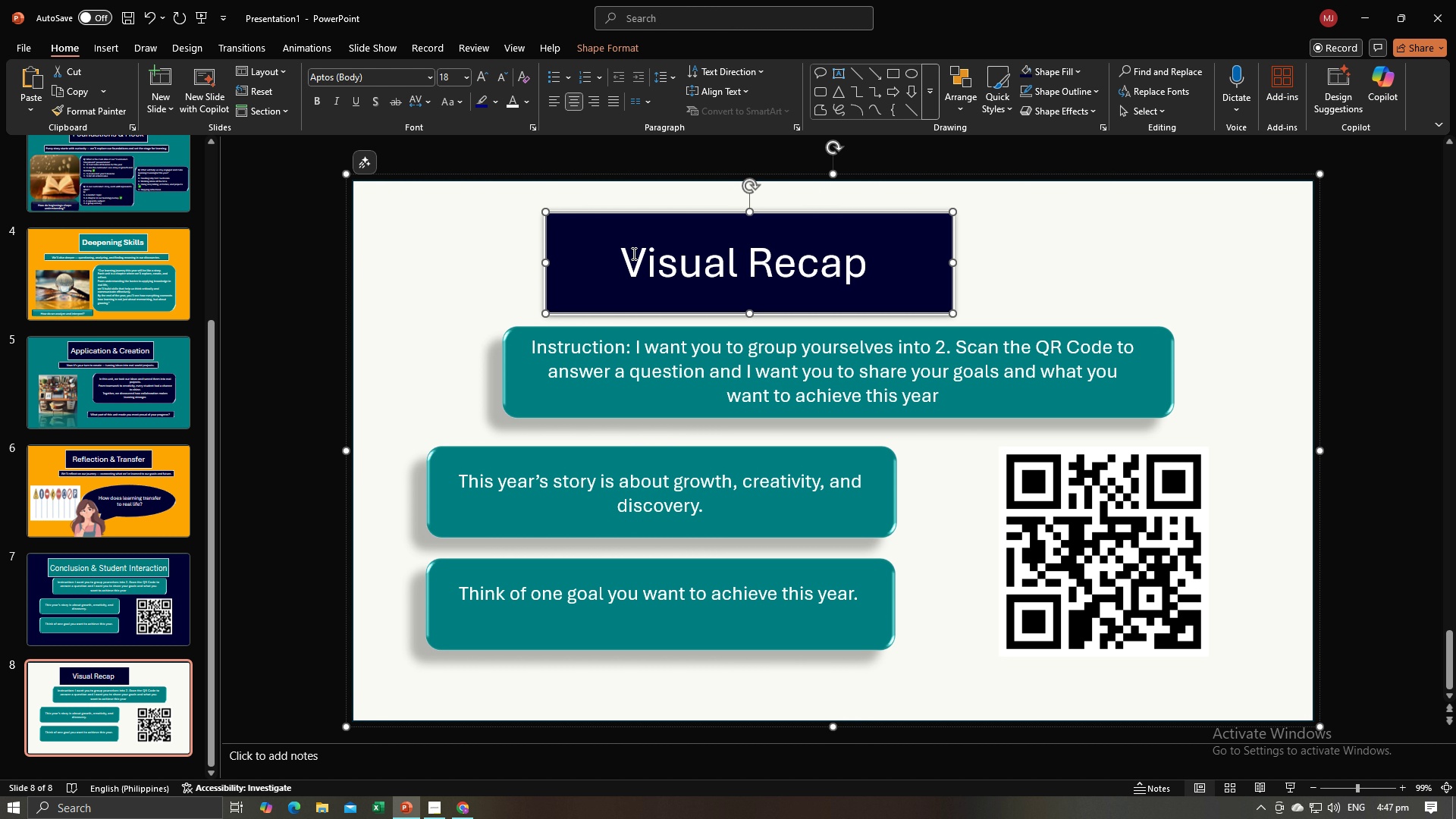 
key(Control+ControlLeft)
 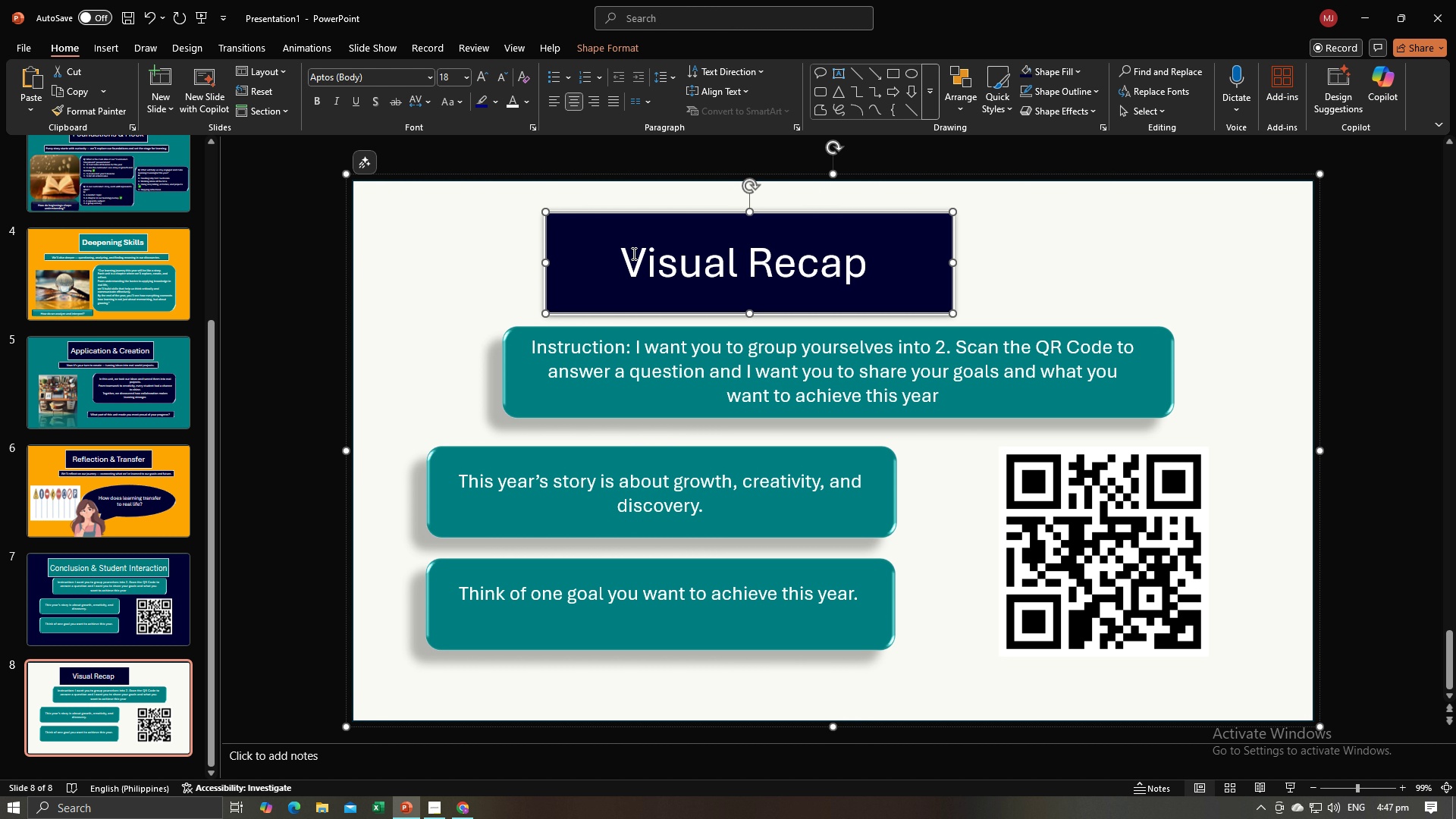 
key(Control+ControlLeft)
 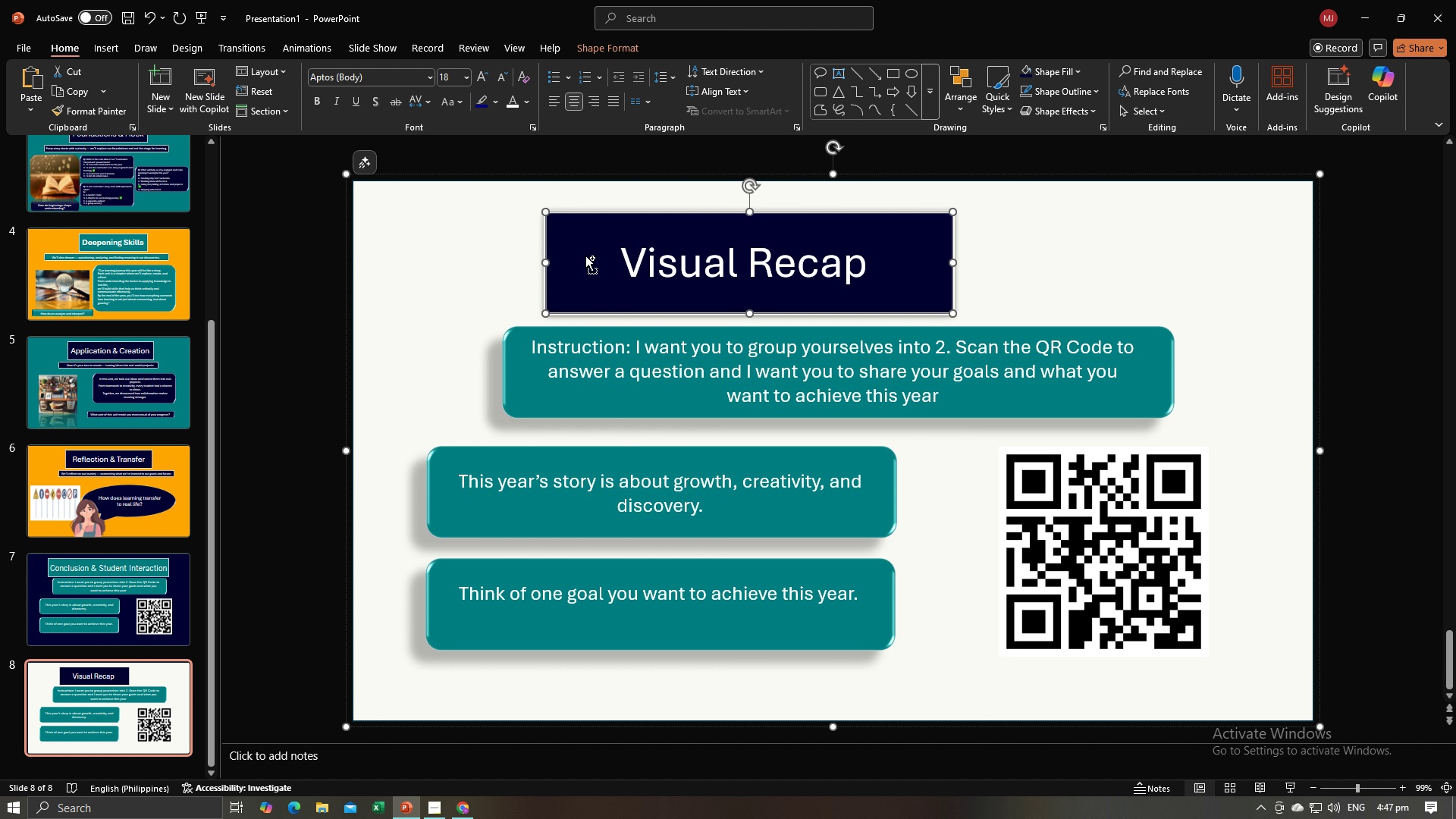 
hold_key(key=ControlLeft, duration=1.53)
left_click([629, 256])
 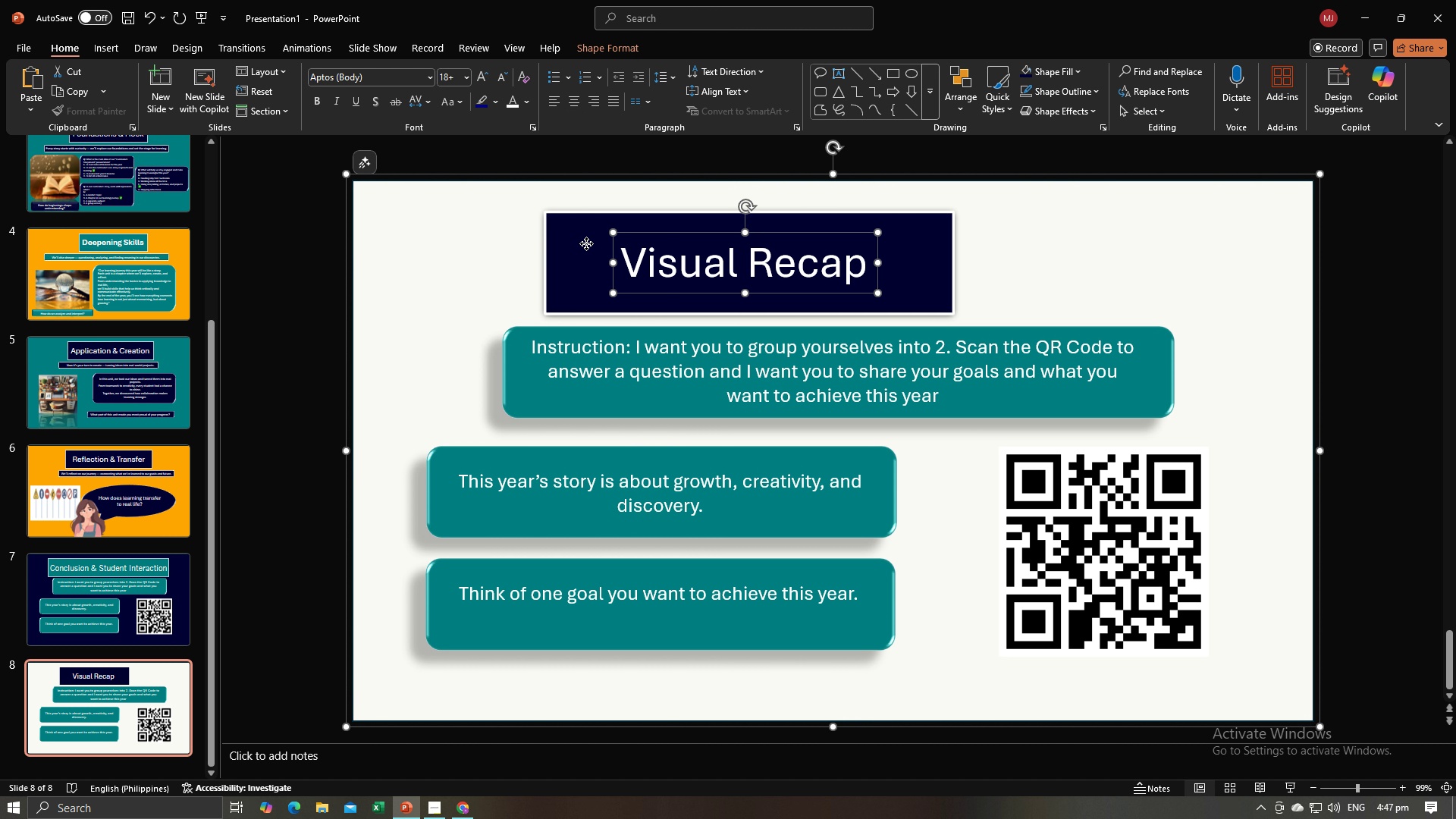 
hold_key(key=ControlLeft, duration=0.54)
left_click([586, 243])
 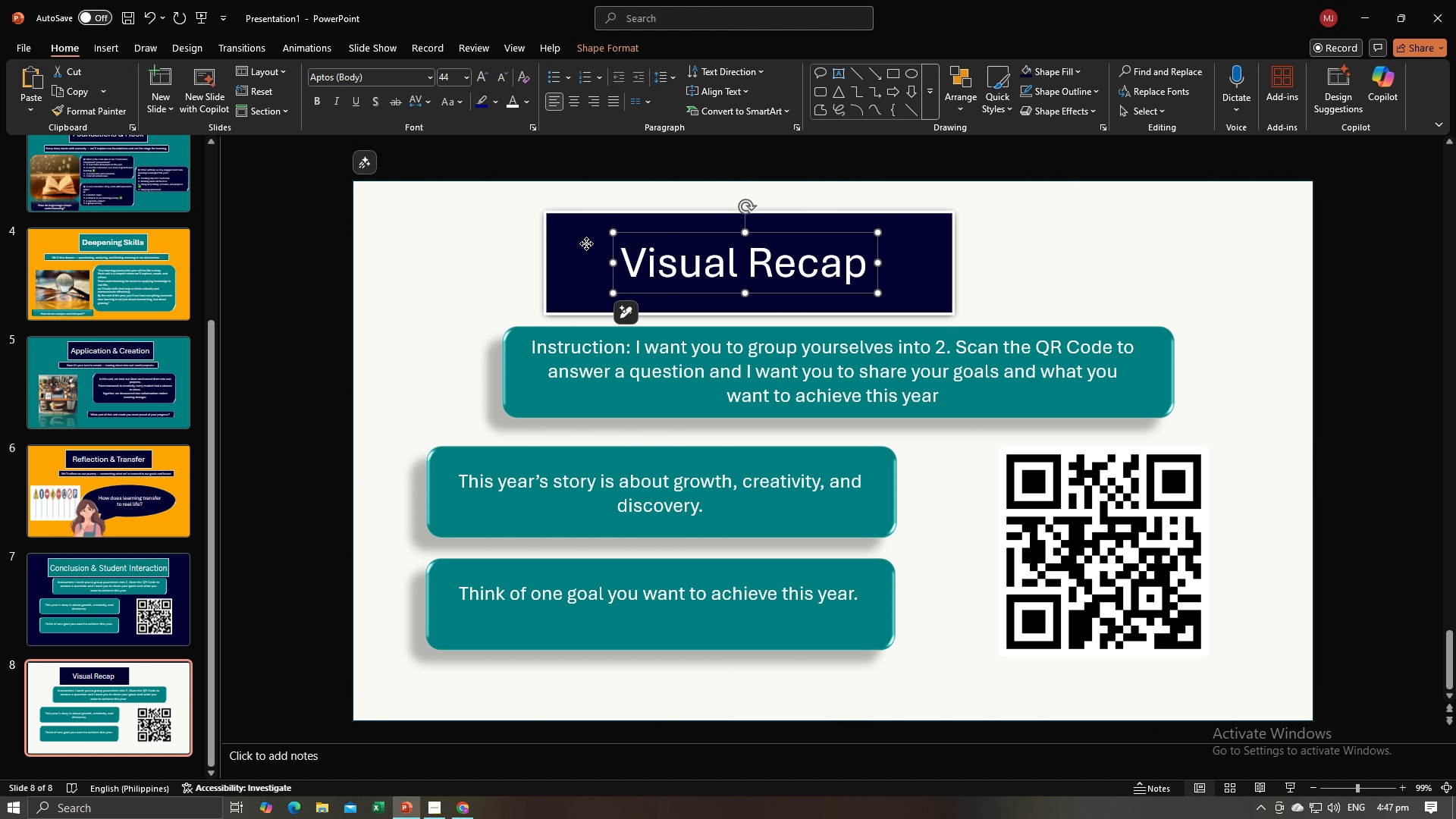 
left_click([586, 243])
 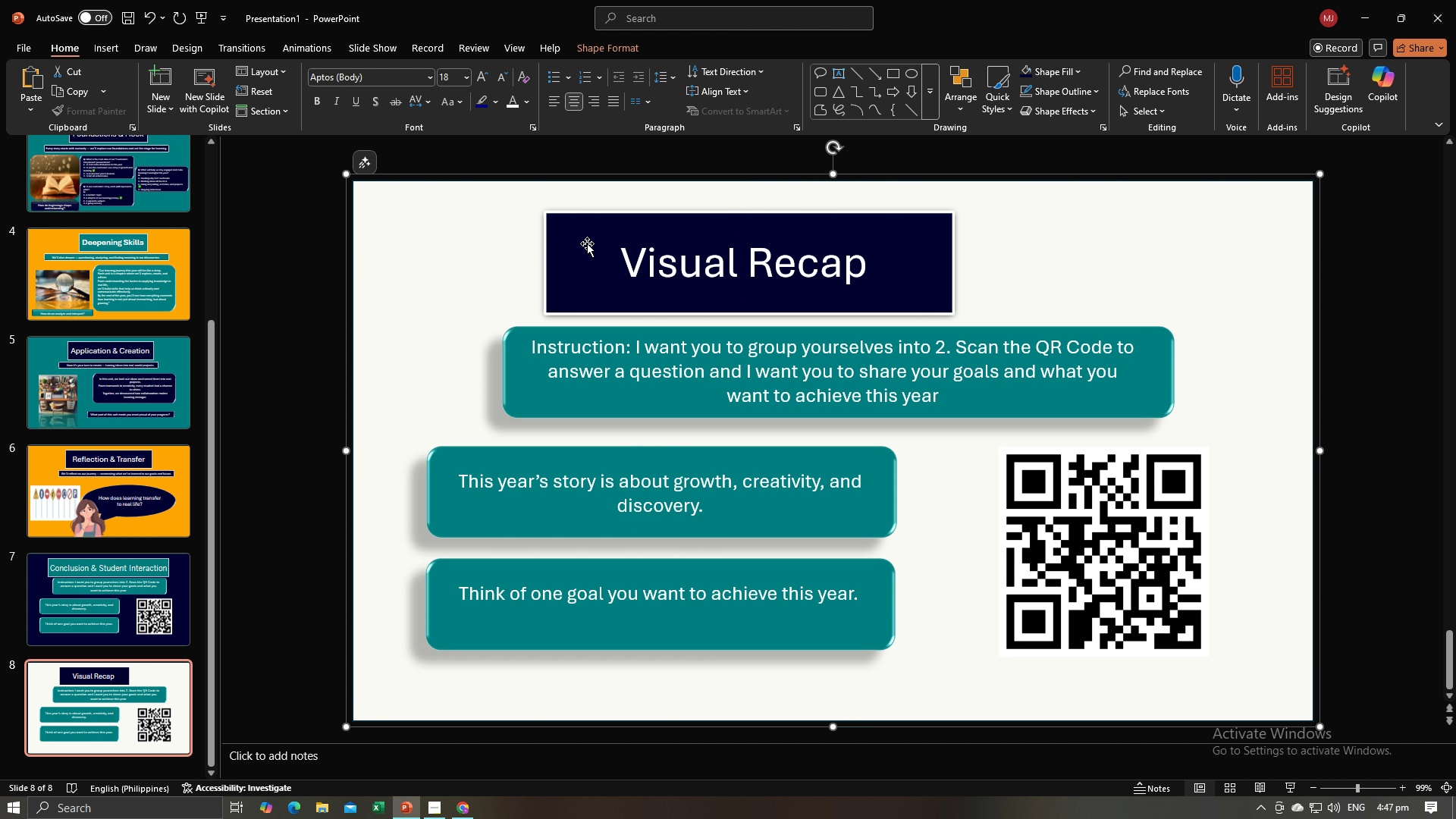 
hold_key(key=ShiftLeft, duration=1.5)
left_click([639, 250])
 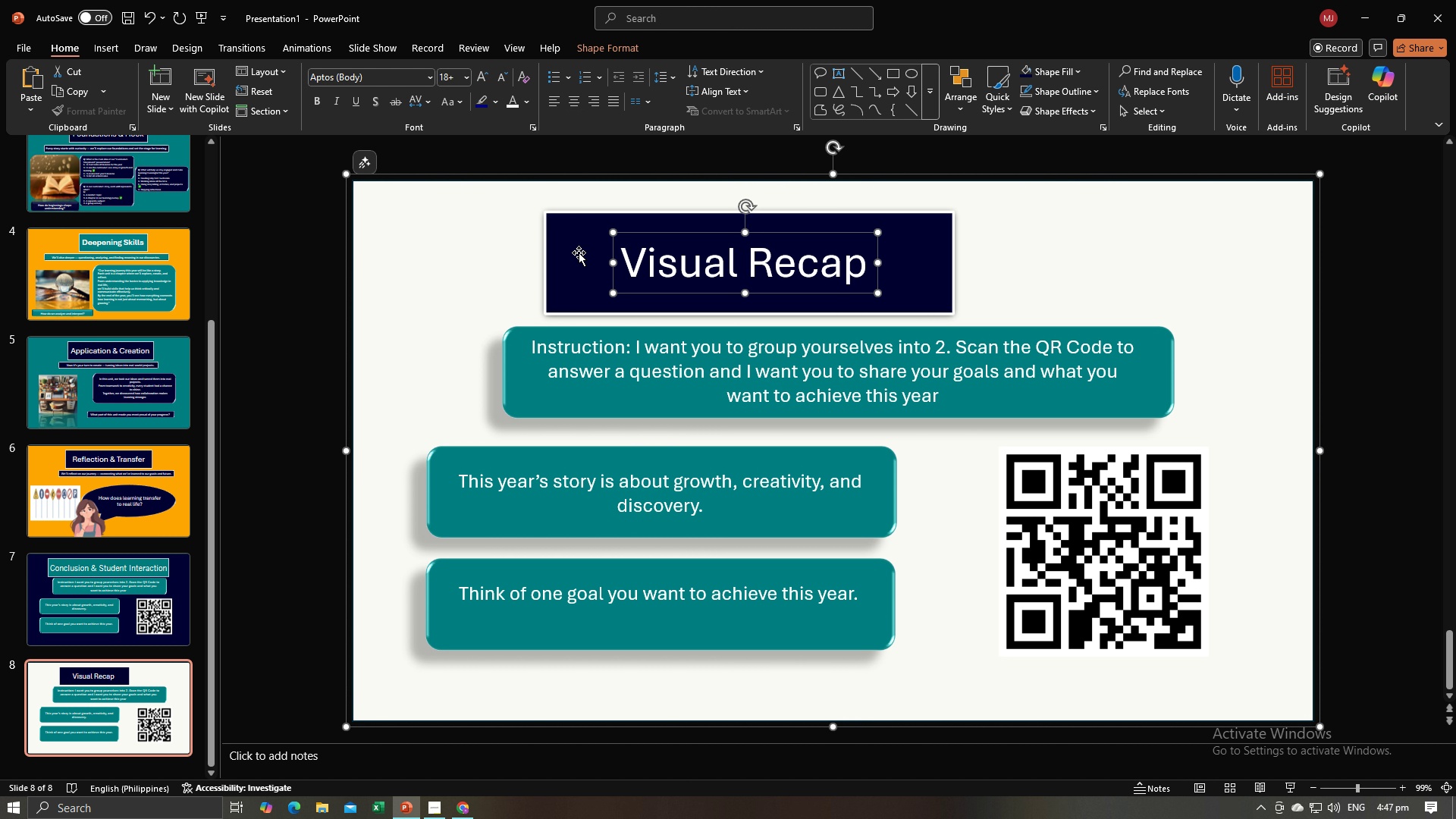 
left_click([579, 253])
 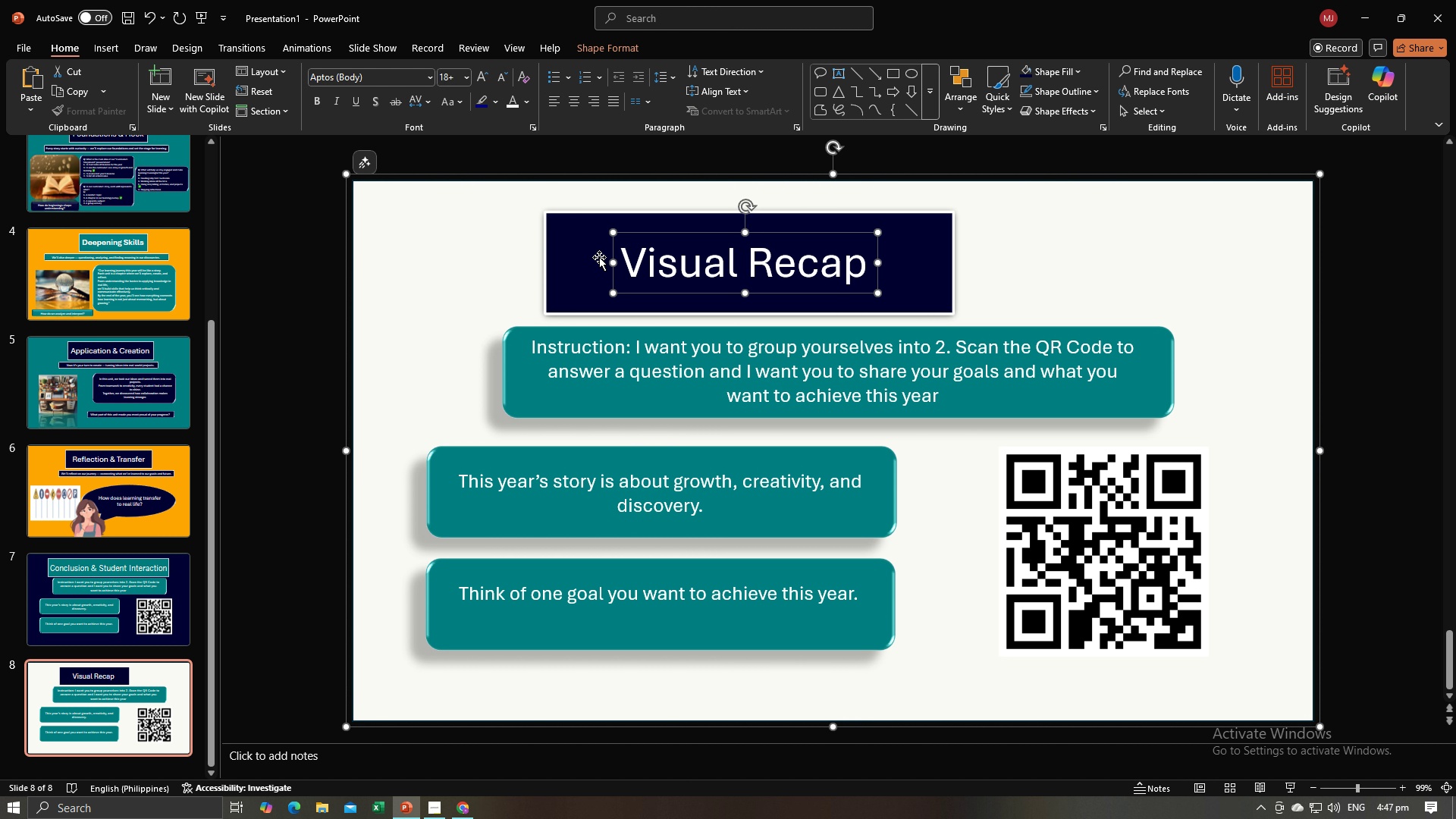 
double_click([599, 257])
 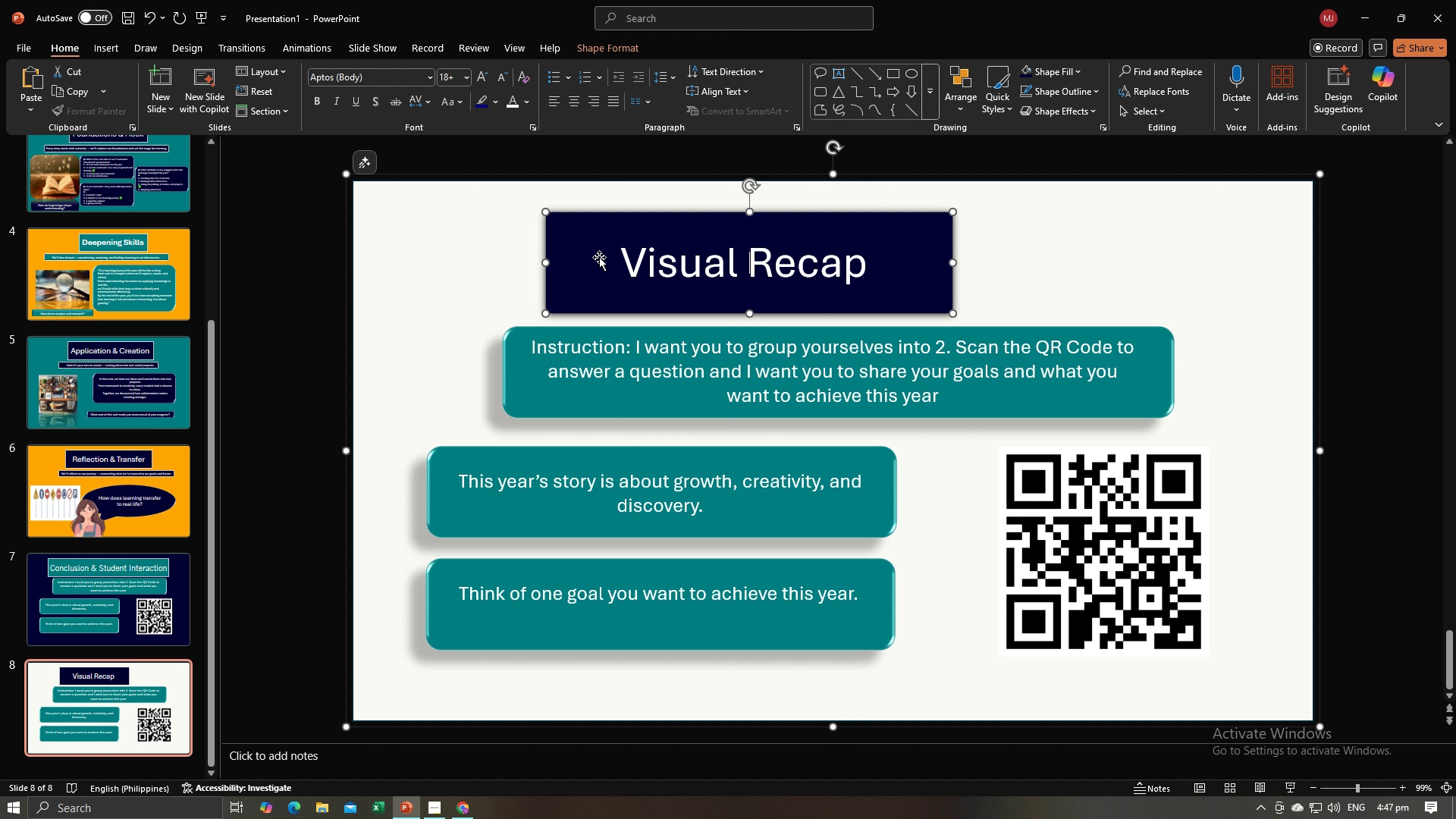 
triple_click([599, 257])
 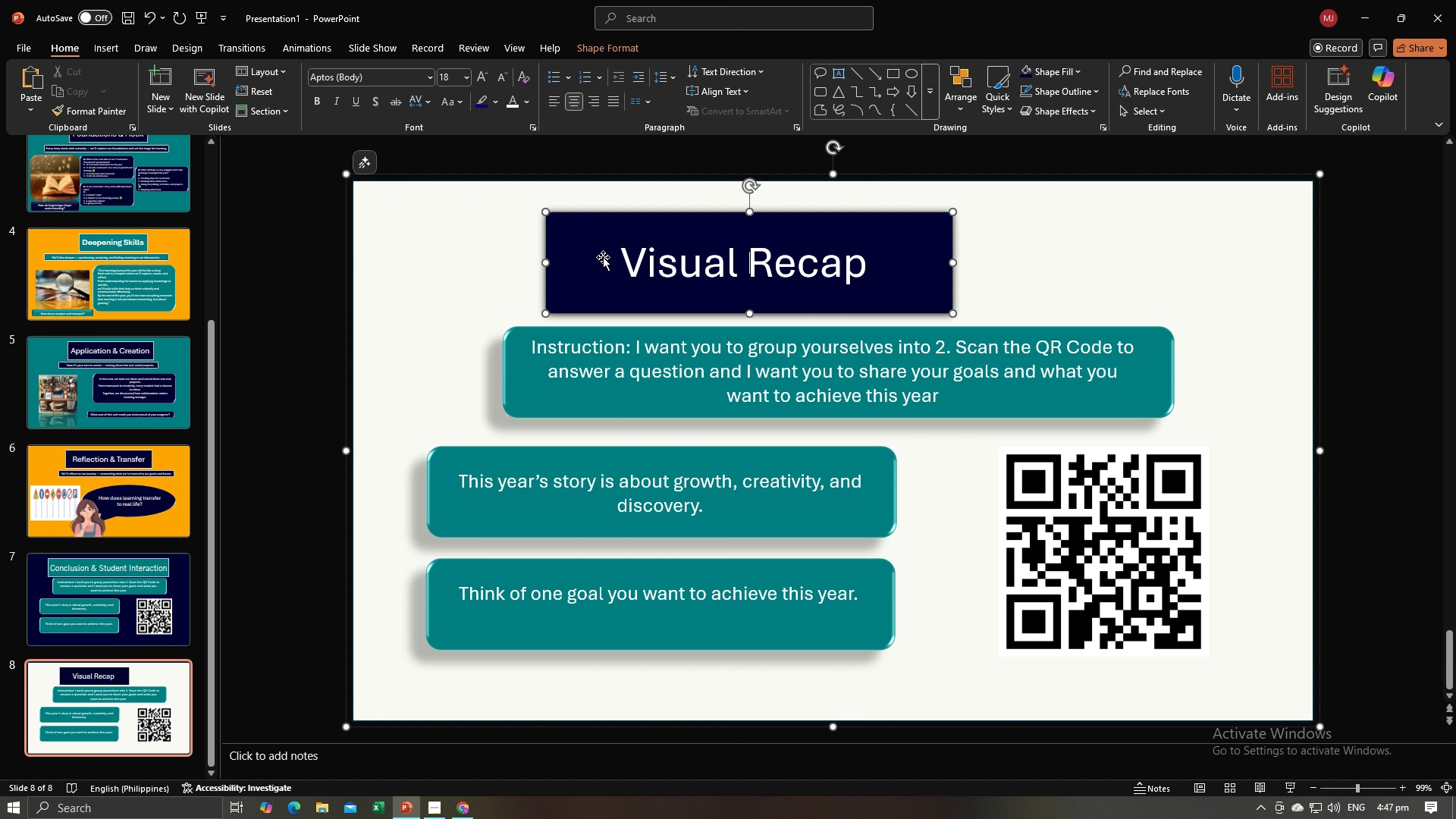 
hold_key(key=ShiftLeft, duration=1.52)
left_click([857, 263])
 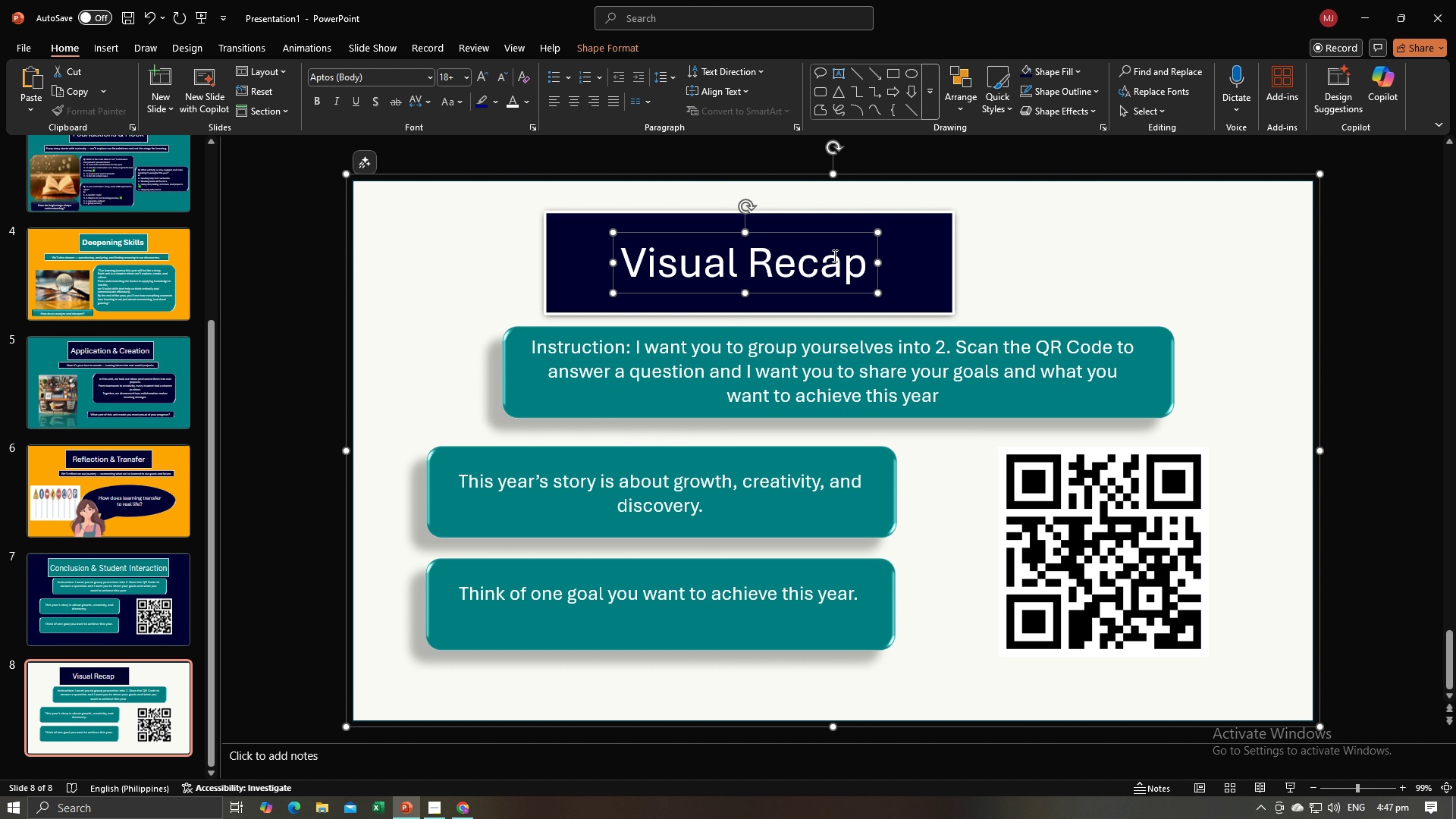 
hold_key(key=ShiftLeft, duration=0.97)
left_click([889, 240])
 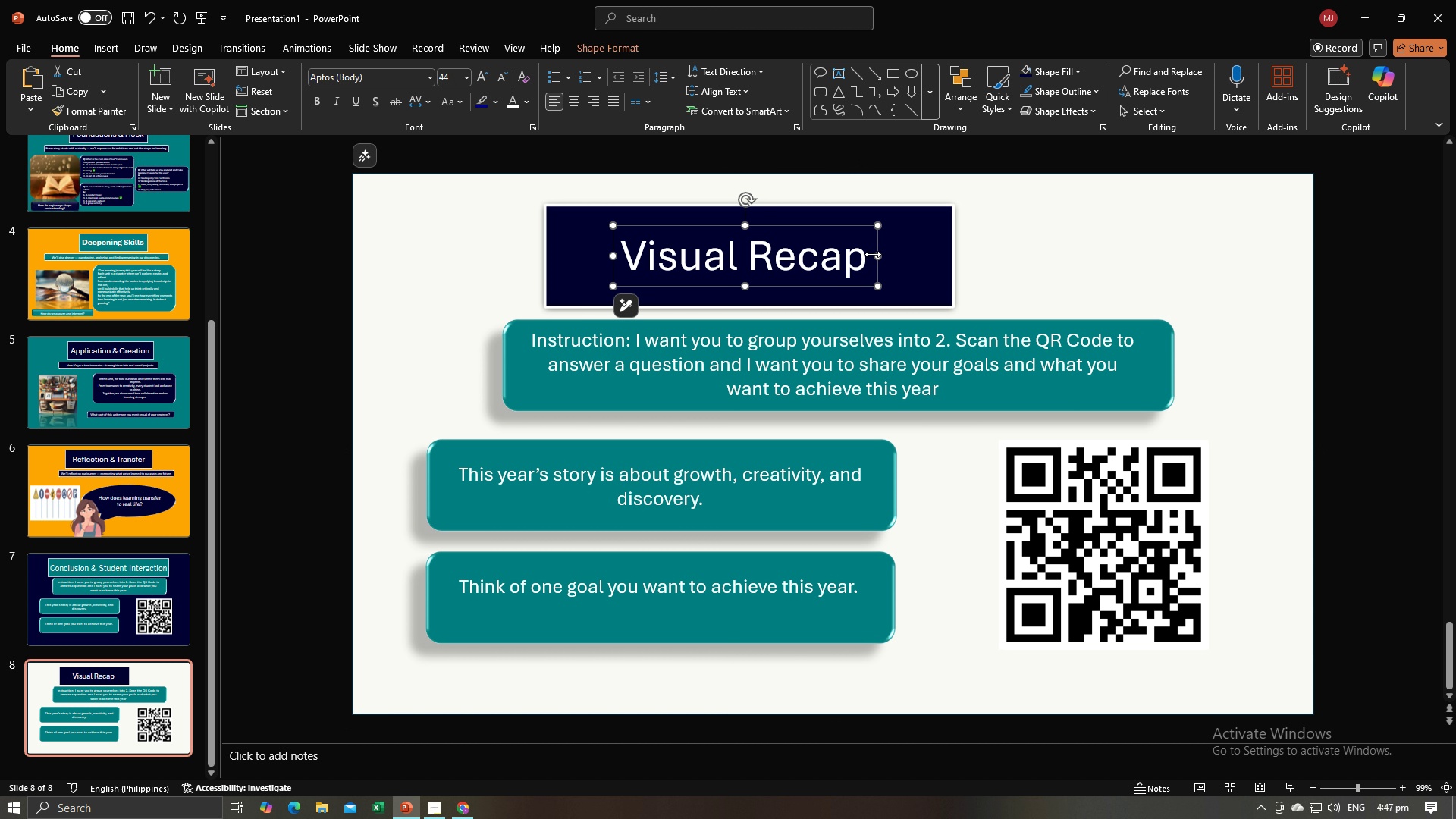 
hold_key(key=ControlLeft, duration=1.45)
double_click([902, 258])
 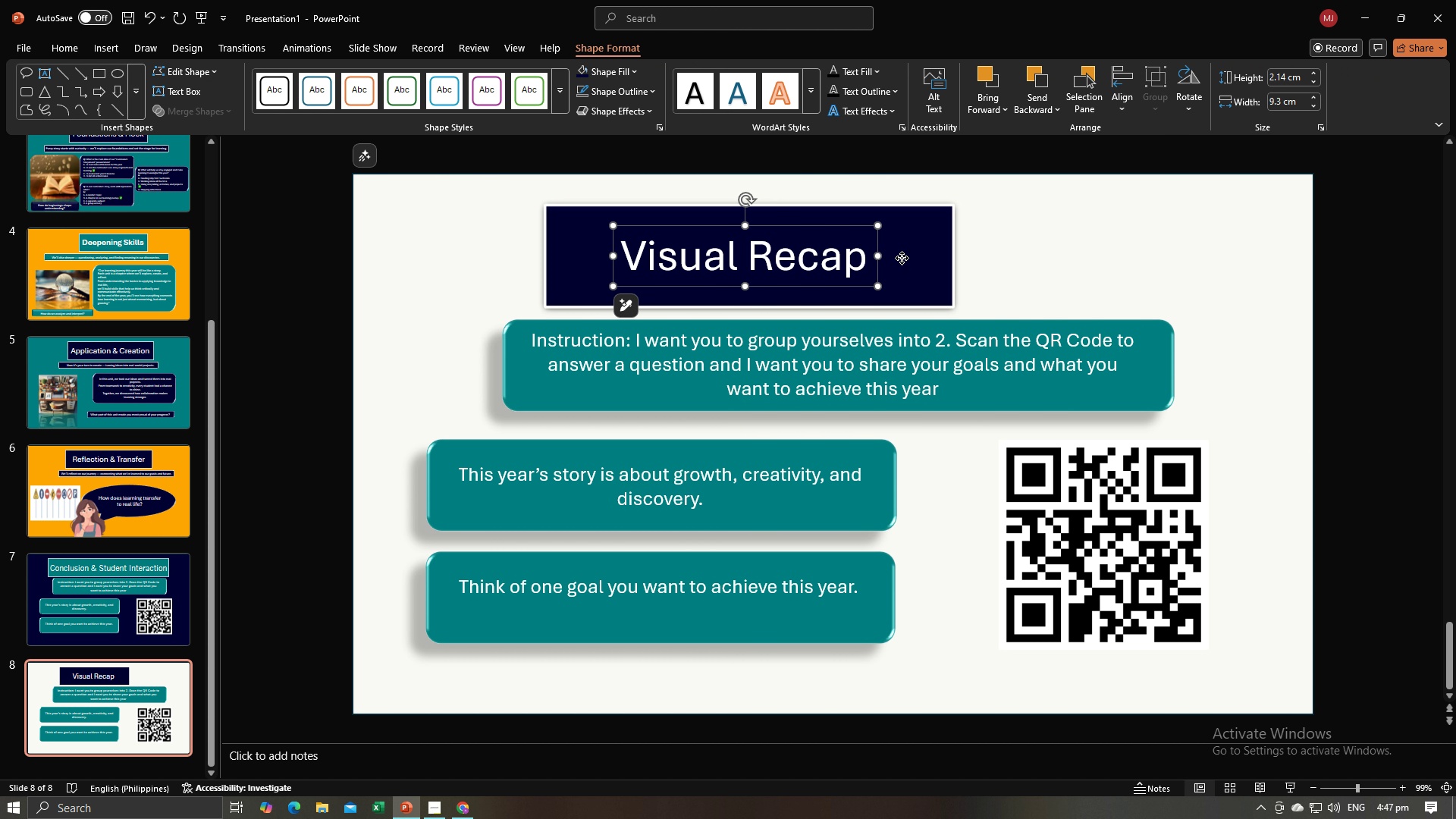 
triple_click([902, 258])
 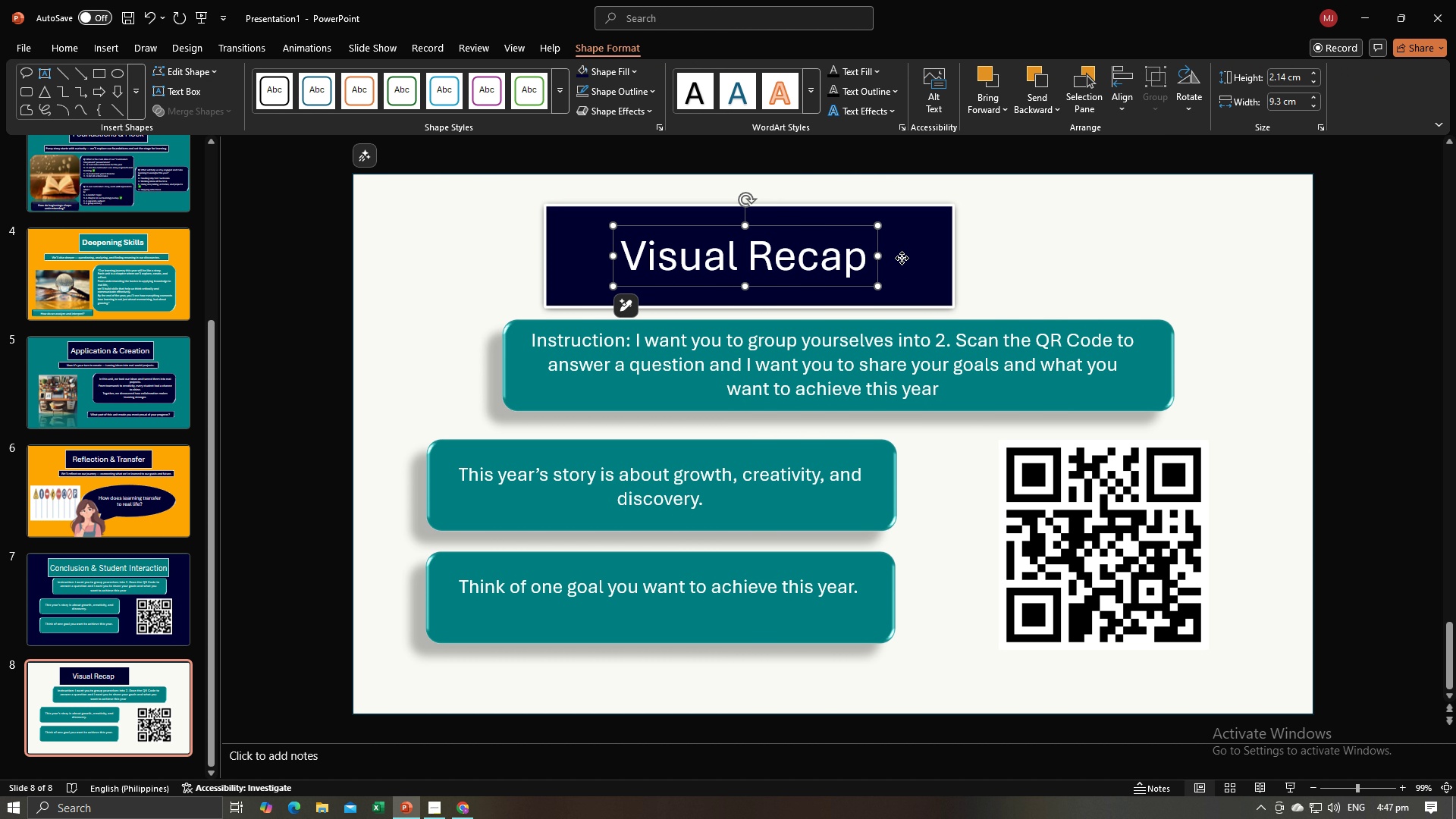 
triple_click([902, 258])
 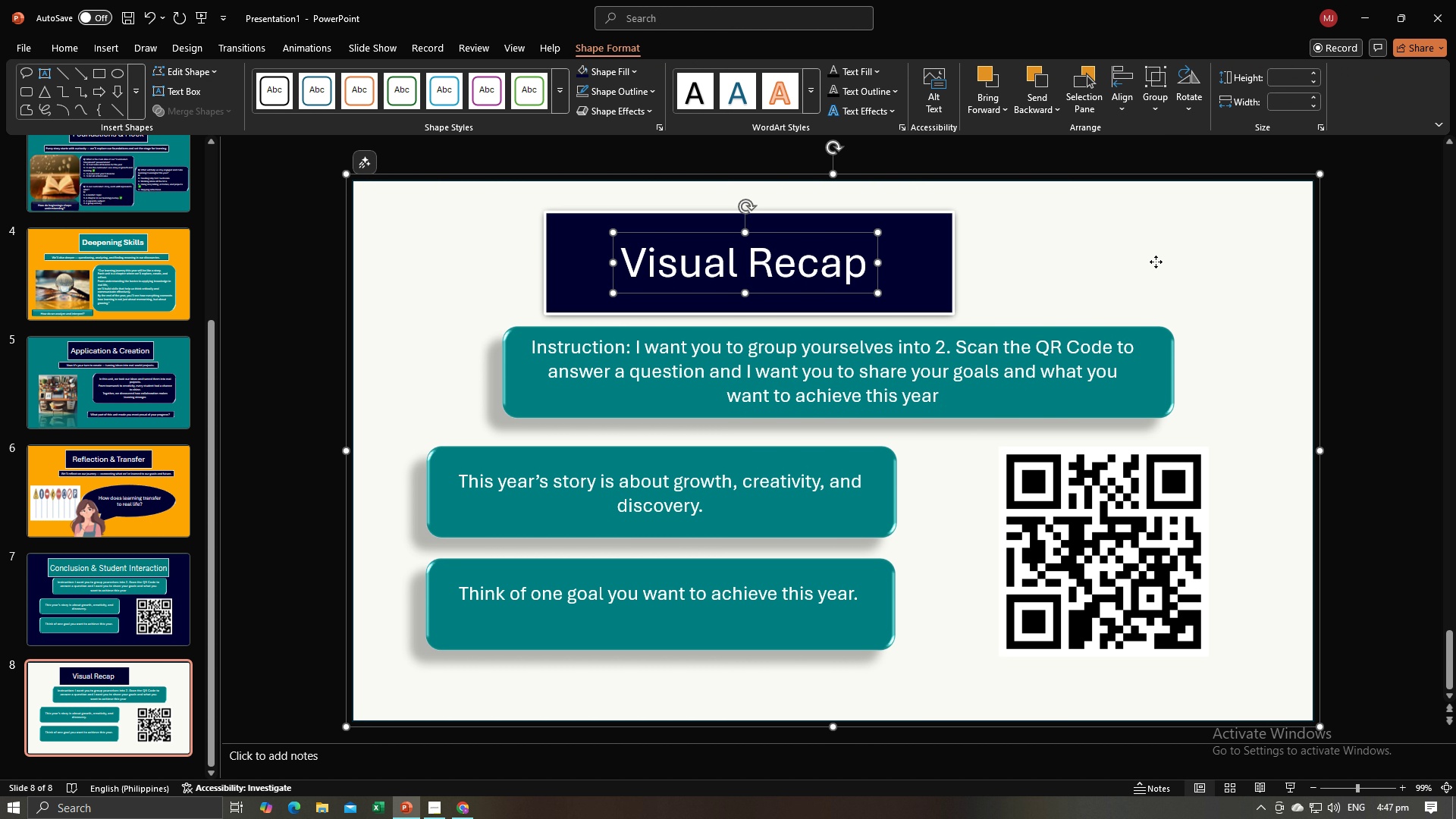 
triple_click([1156, 262])
 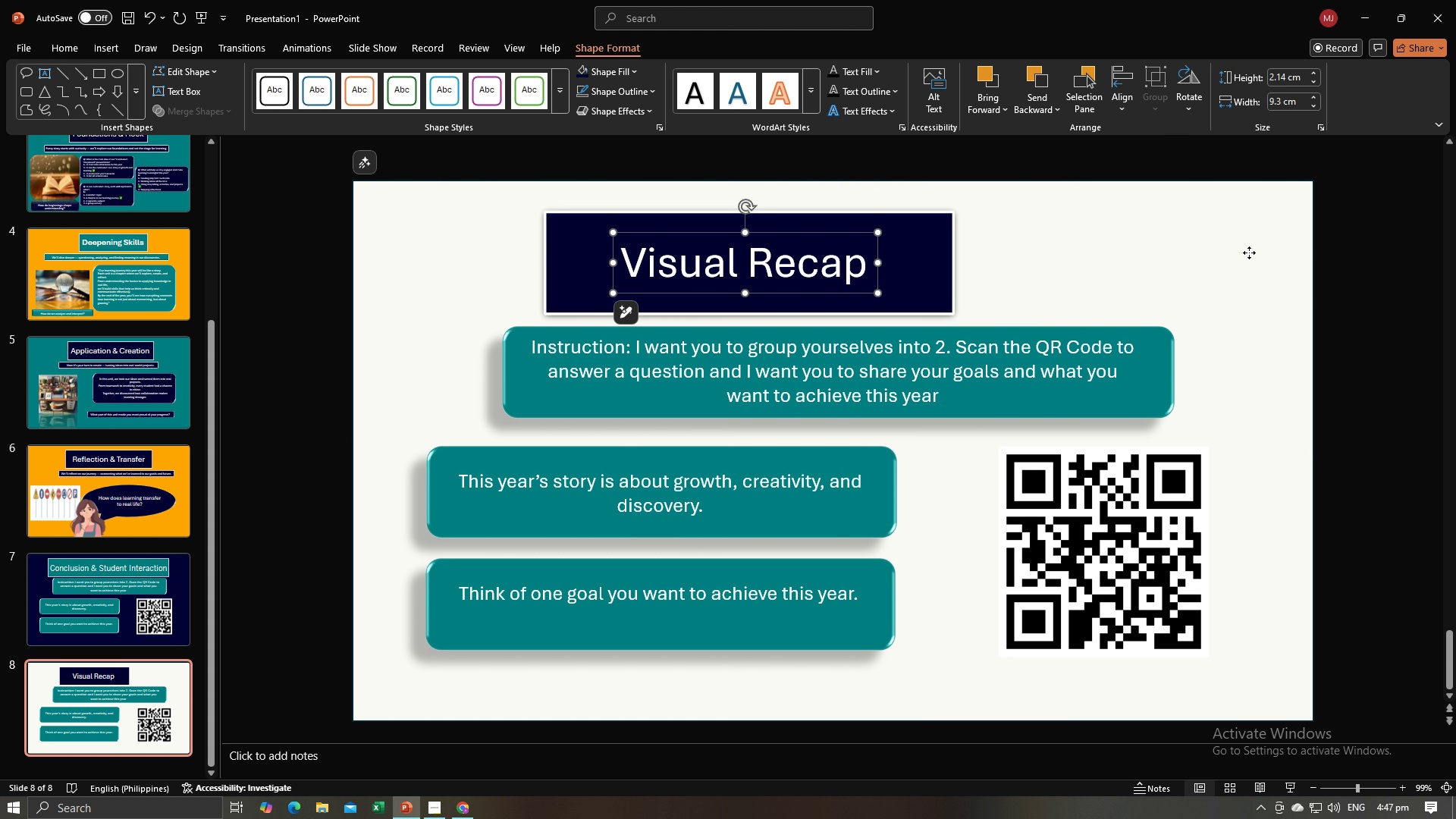 
left_click([1249, 253])
 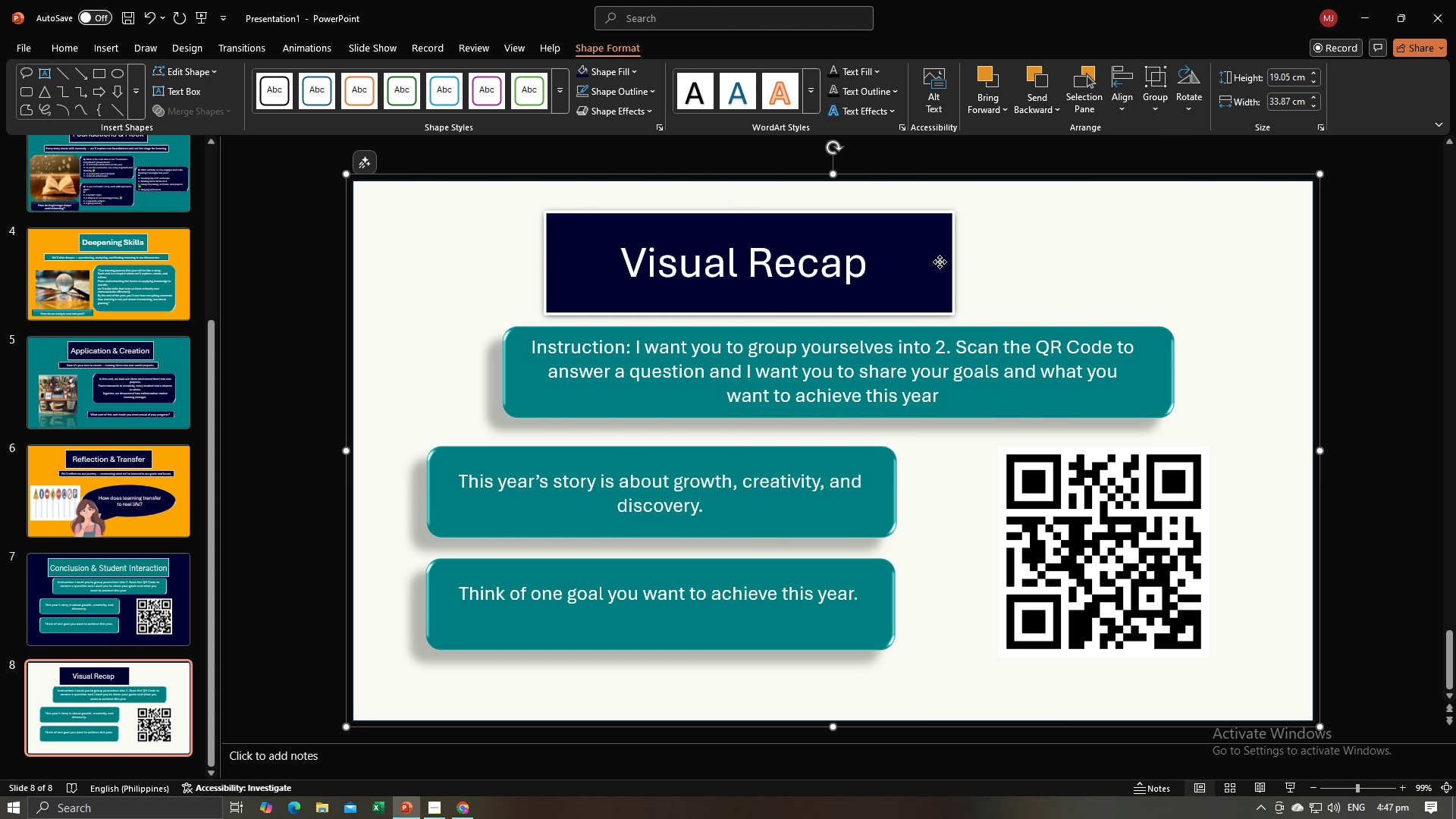 
left_click([940, 262])
 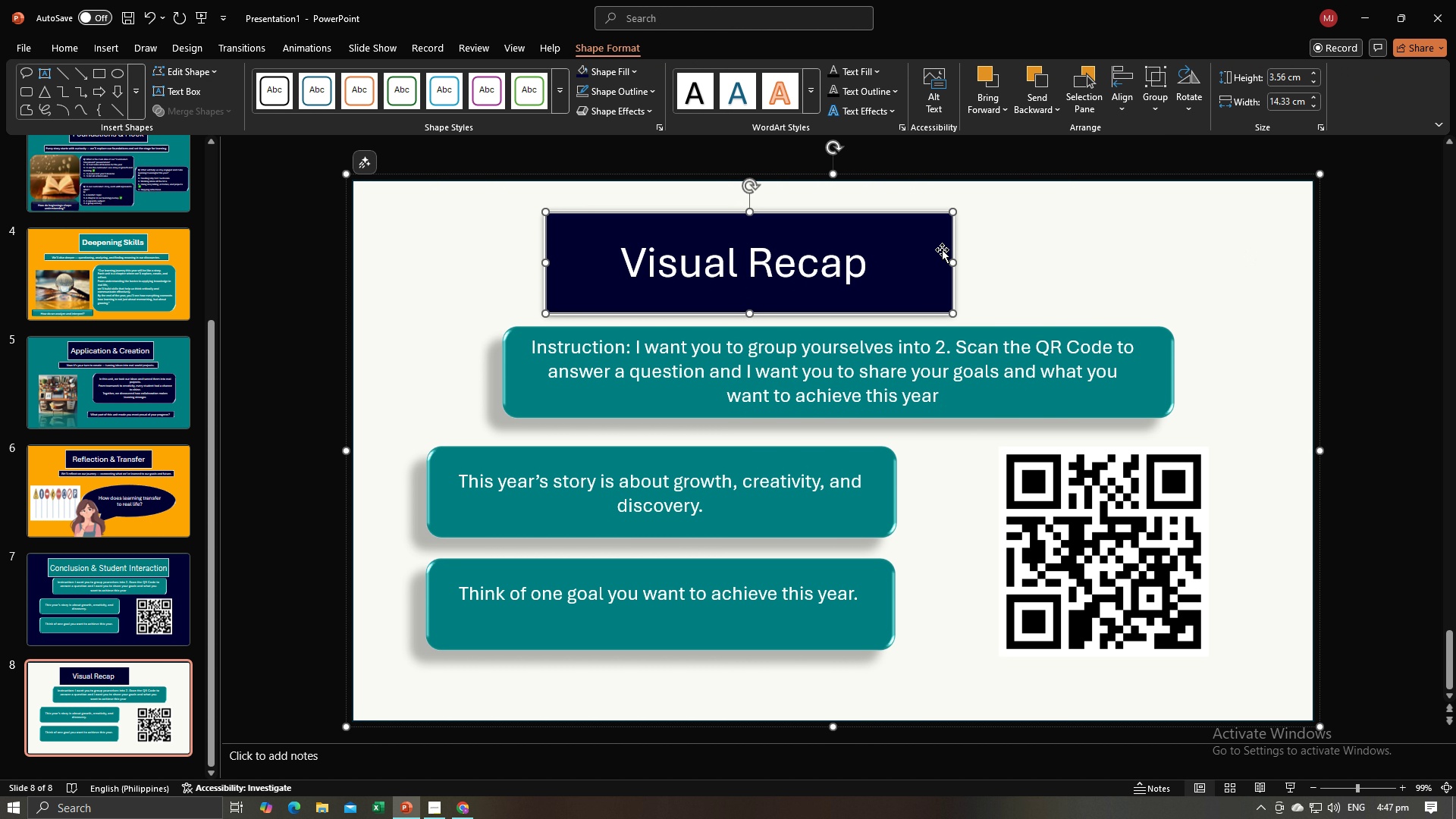 
key(Backspace)
 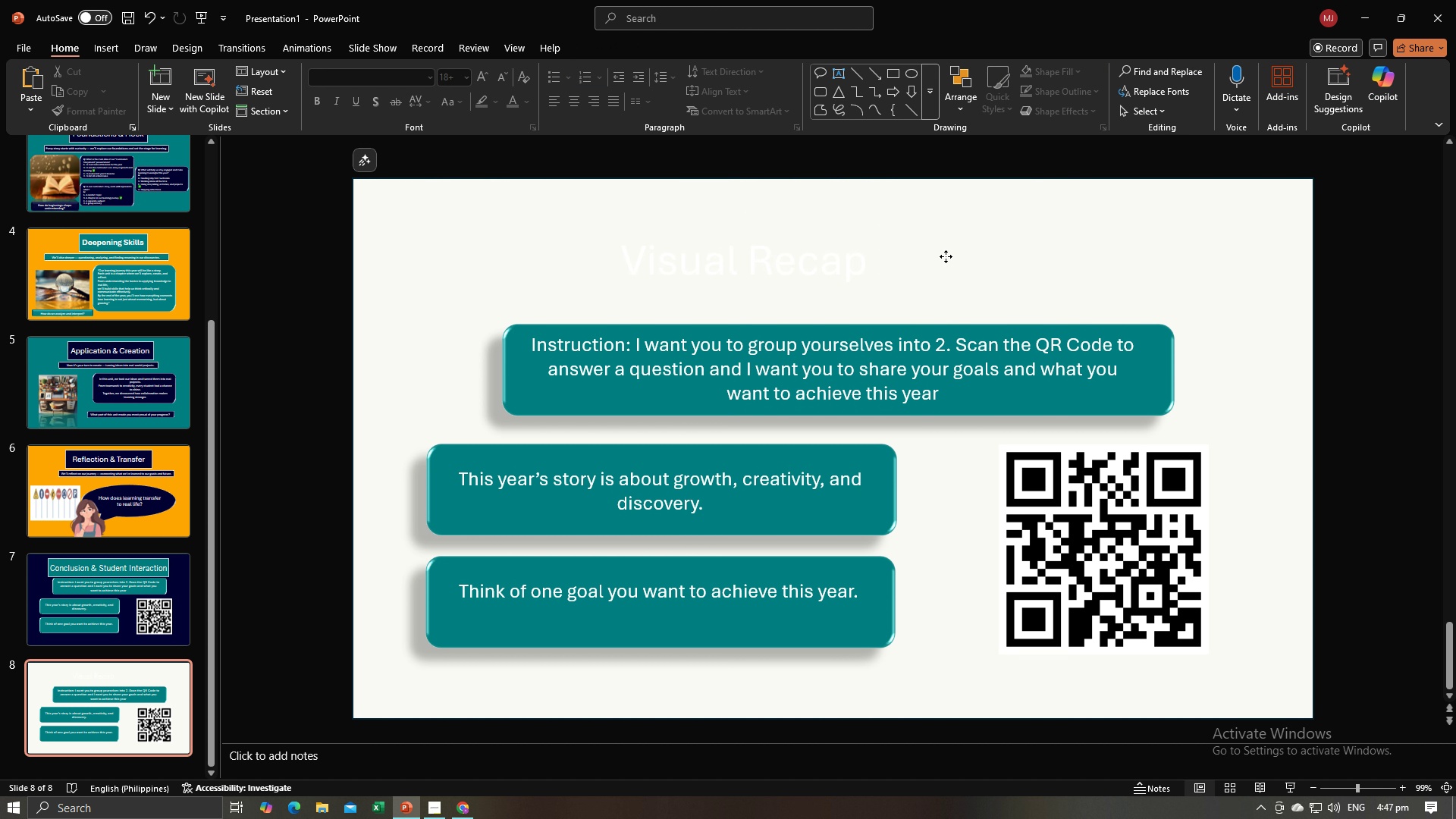 
left_click([946, 256])
 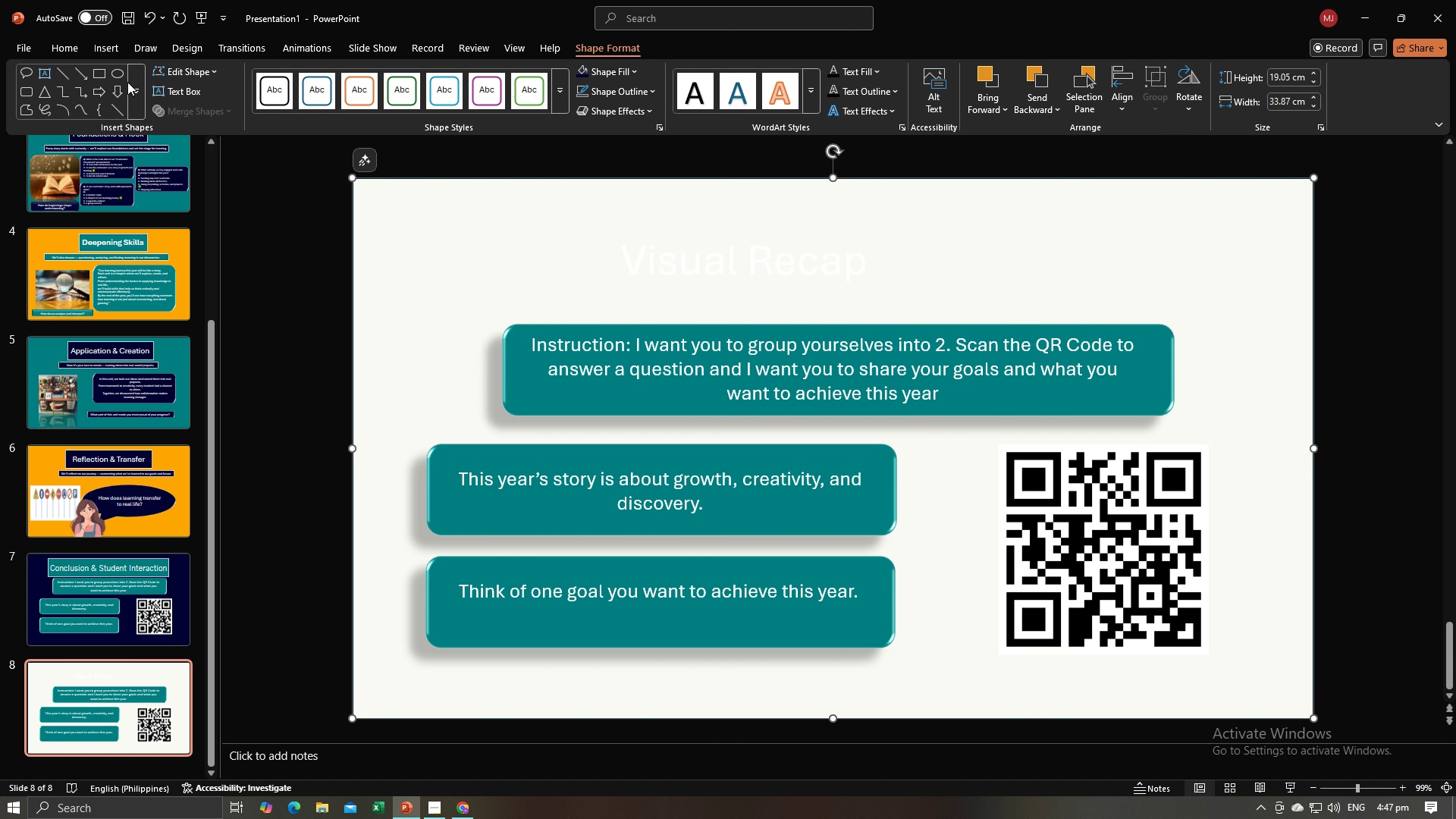 
left_click([101, 75])
 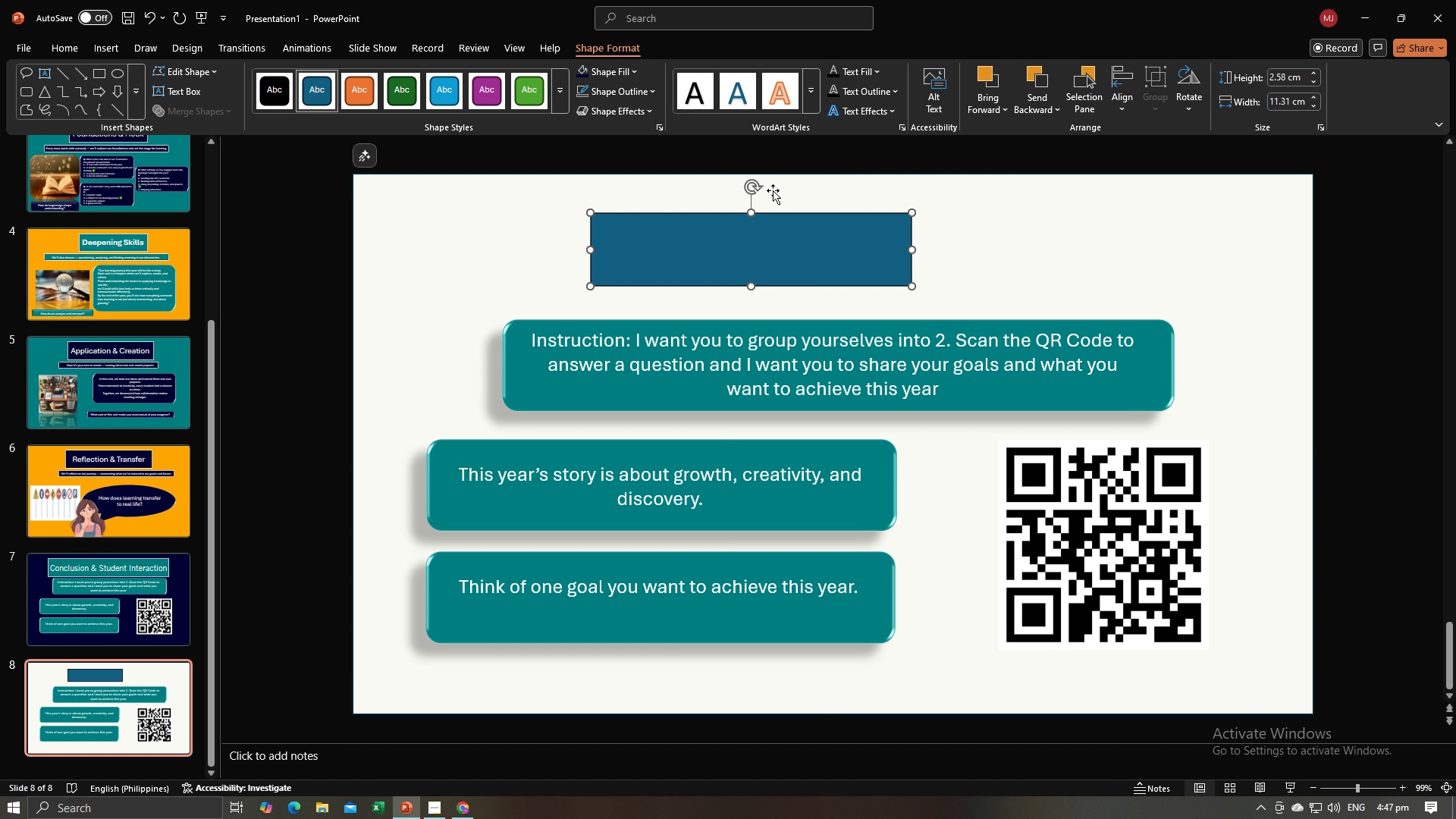 
left_click([580, 74])
 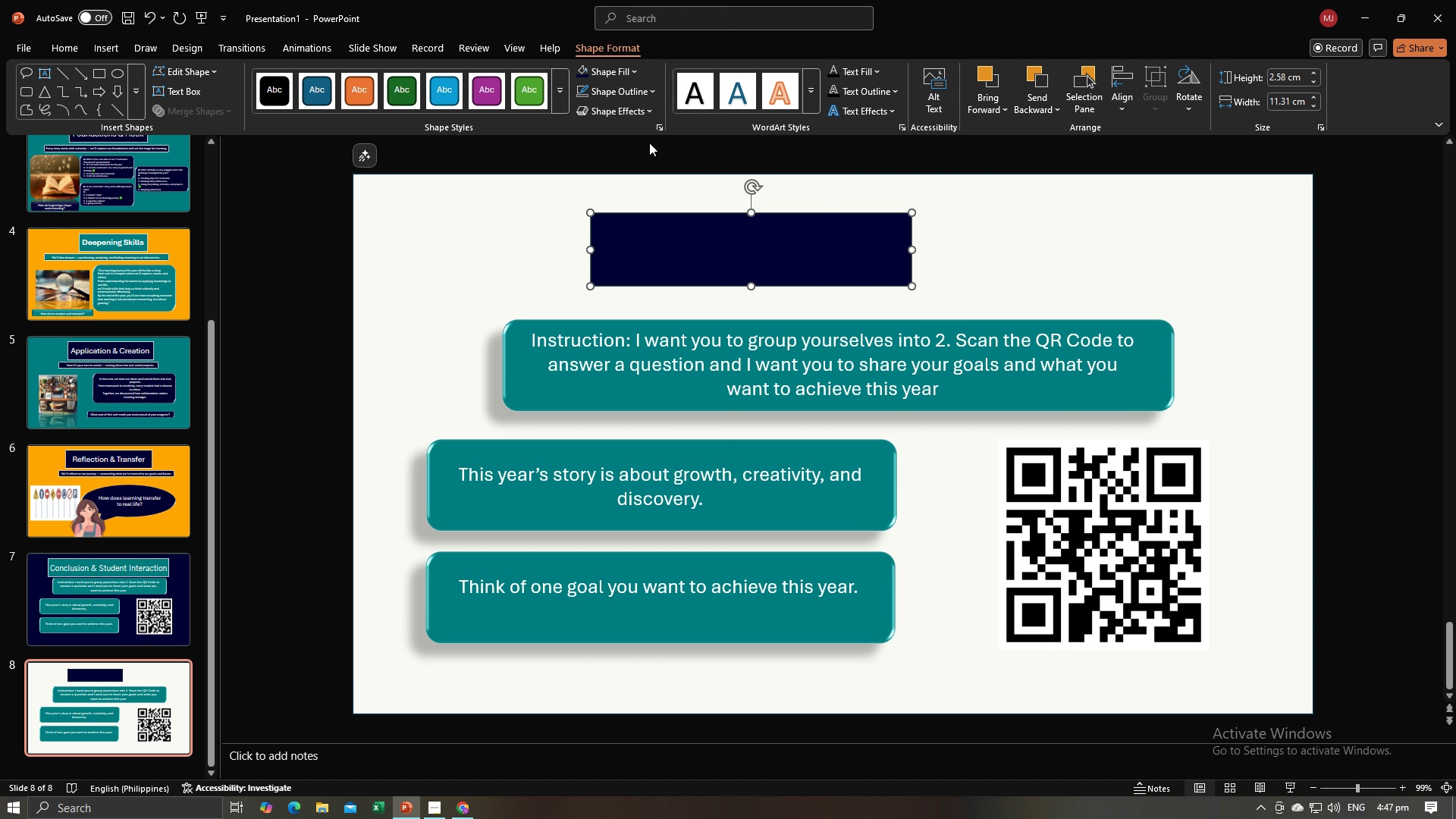 
left_click([624, 117])
 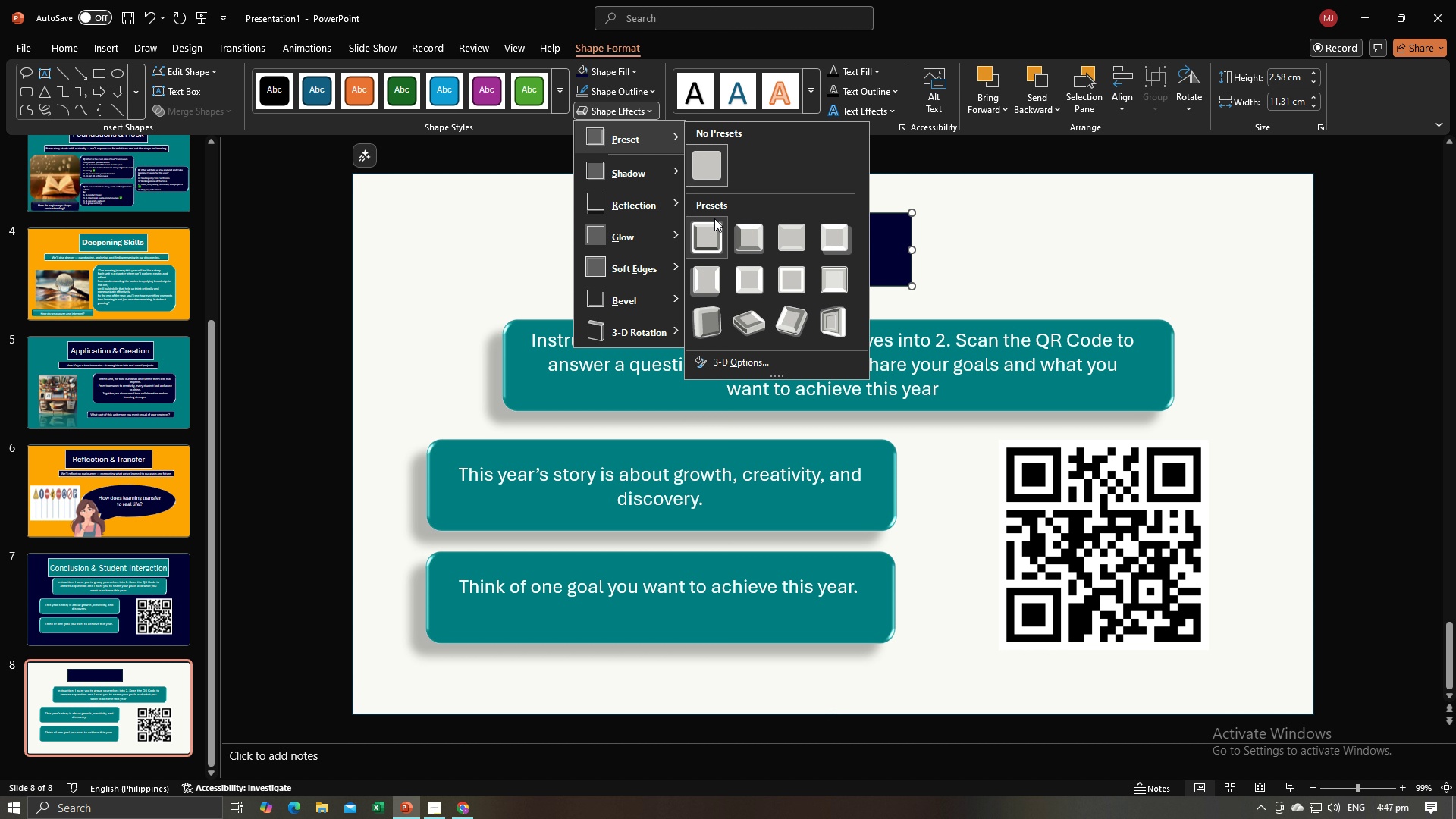 
left_click([711, 234])
 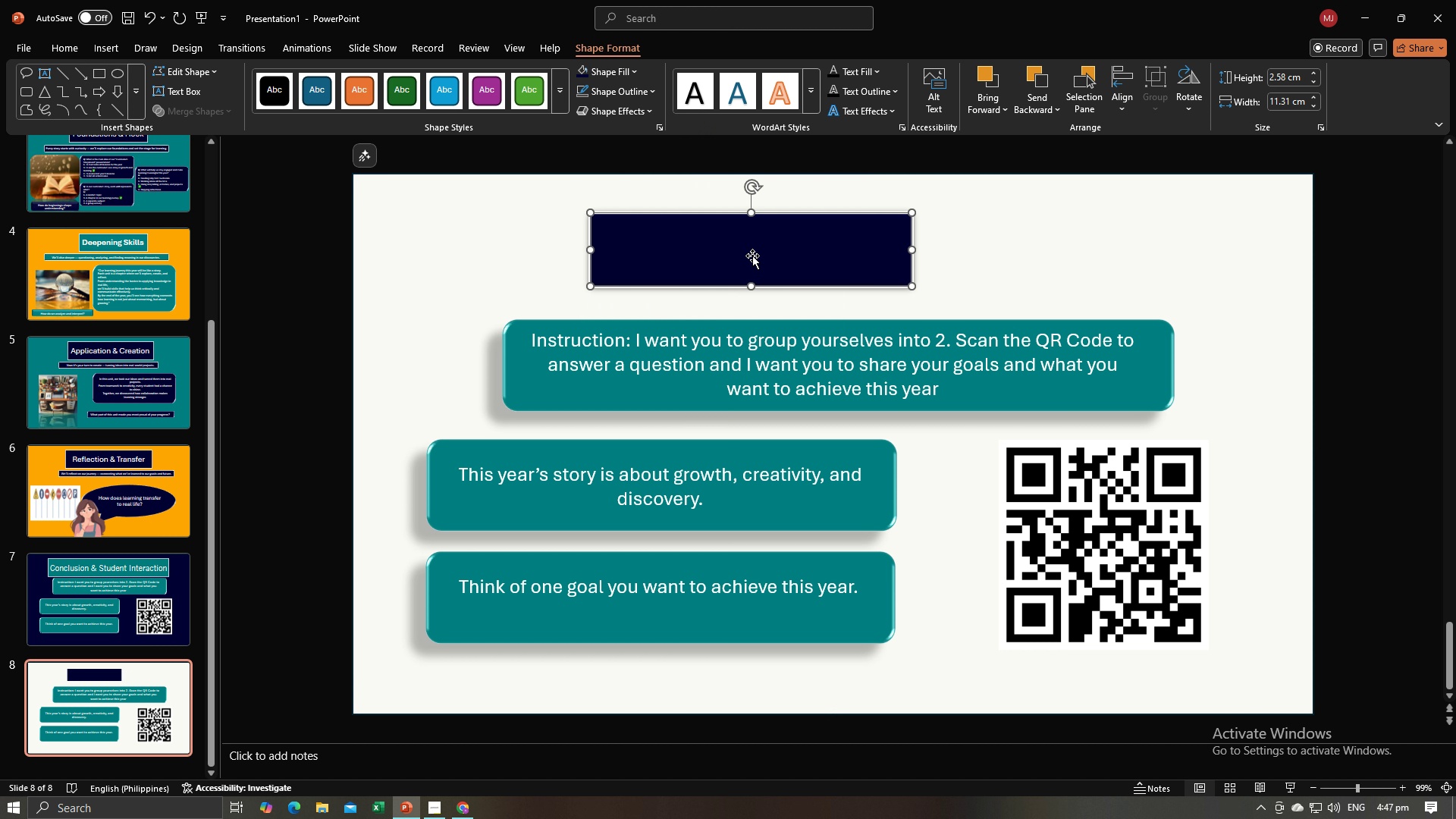 
mouse_move([754, 270])
 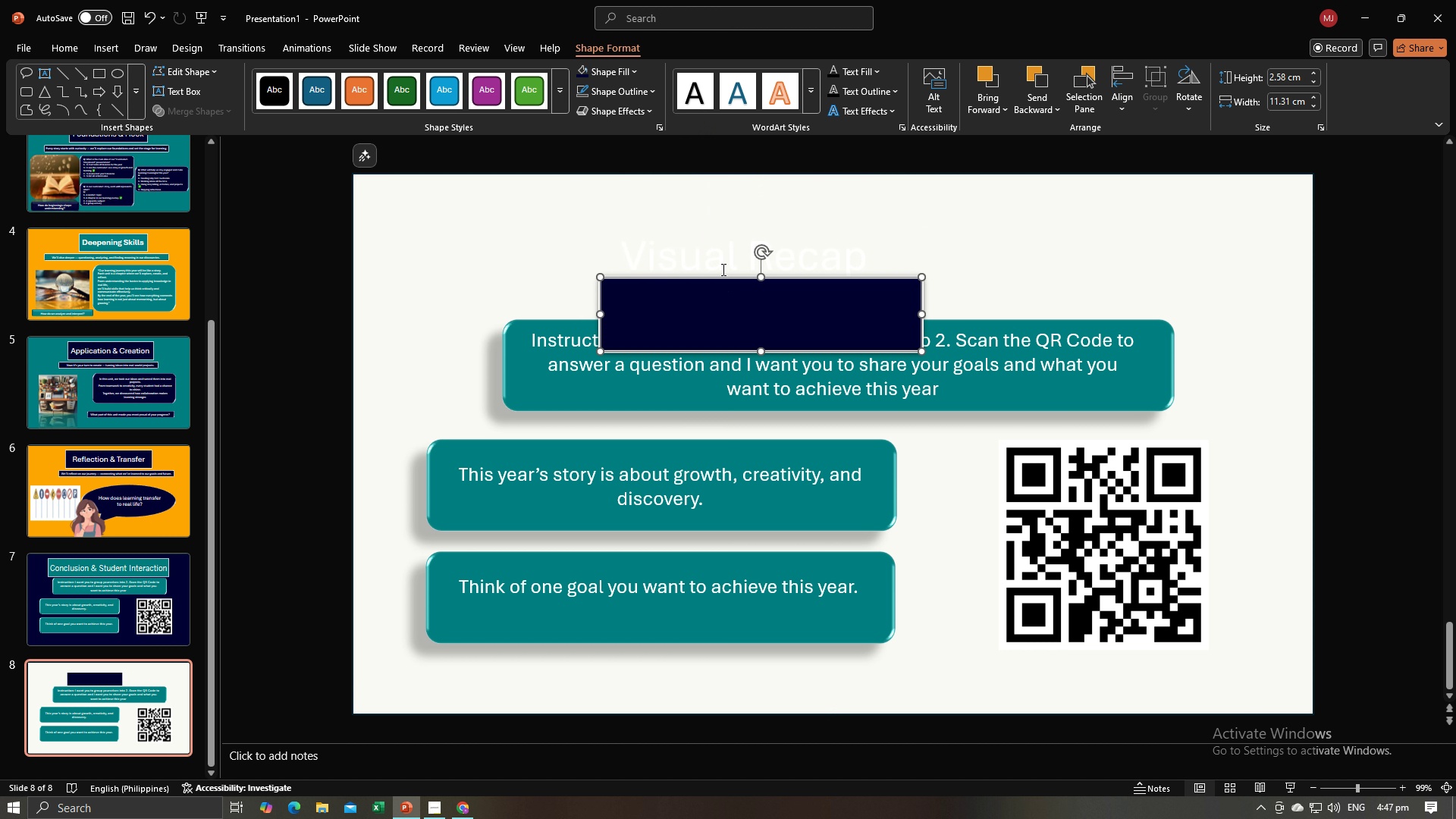 
left_click([715, 256])
 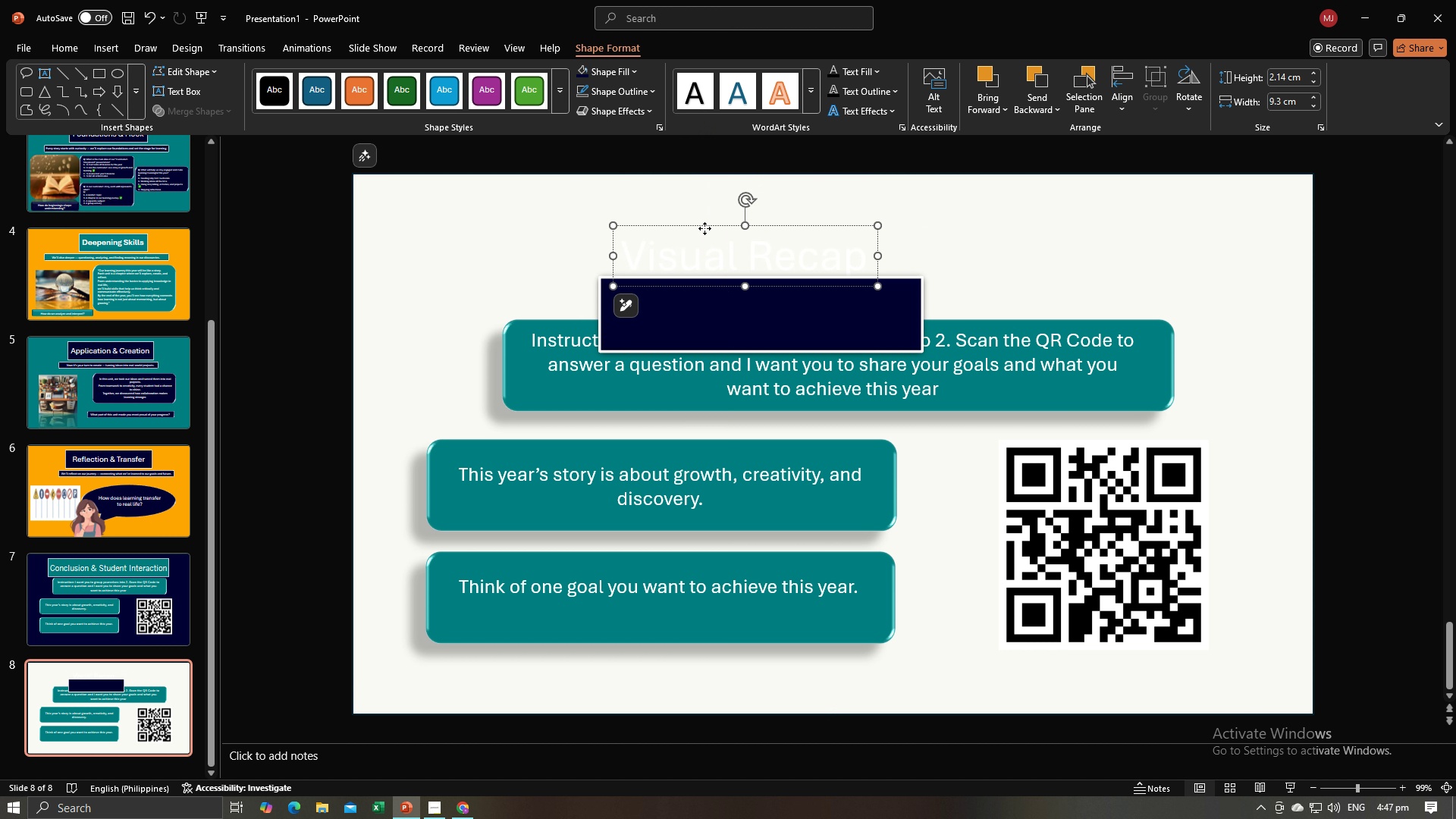 
right_click([704, 228])
 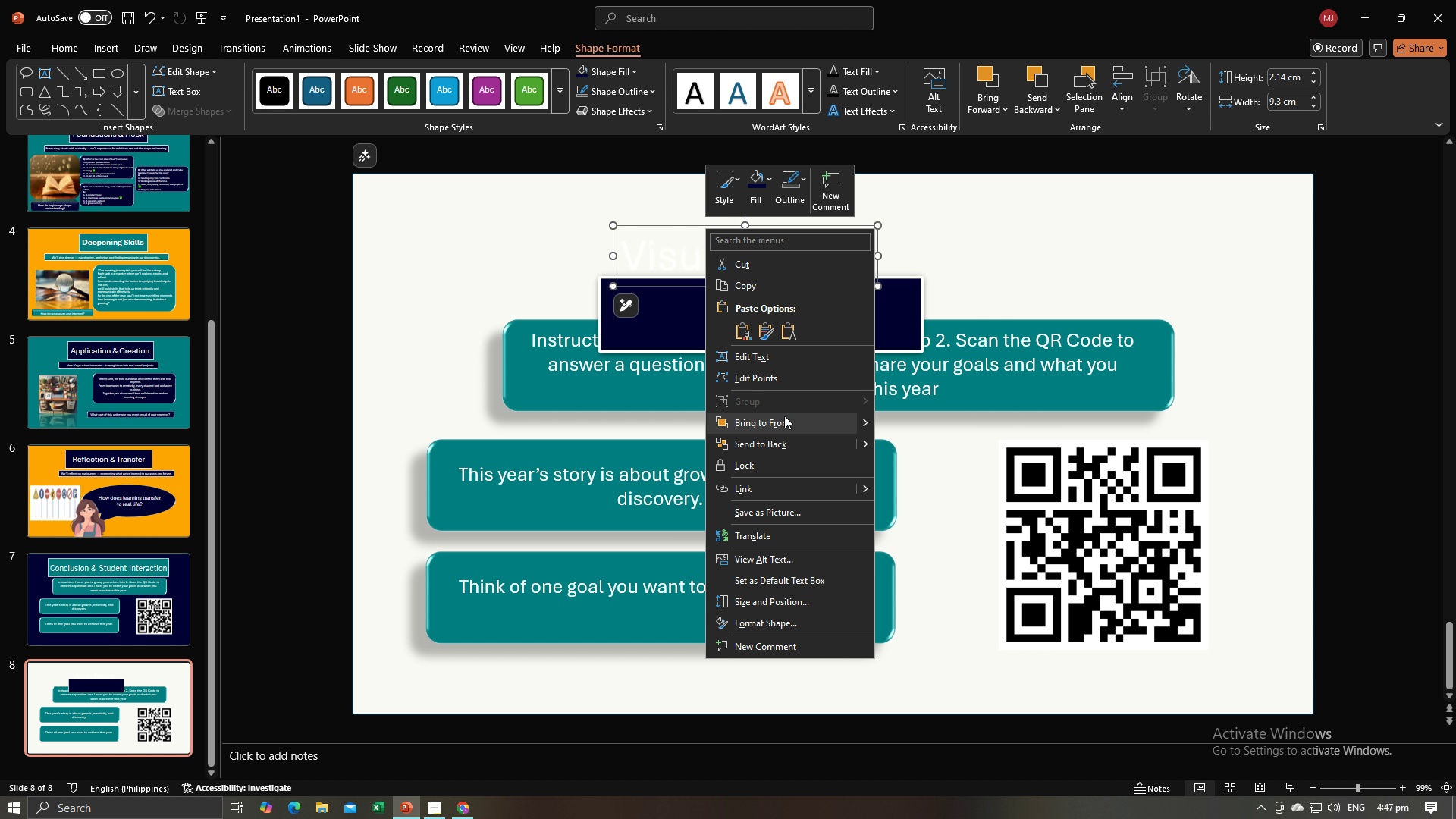 
left_click([785, 417])
 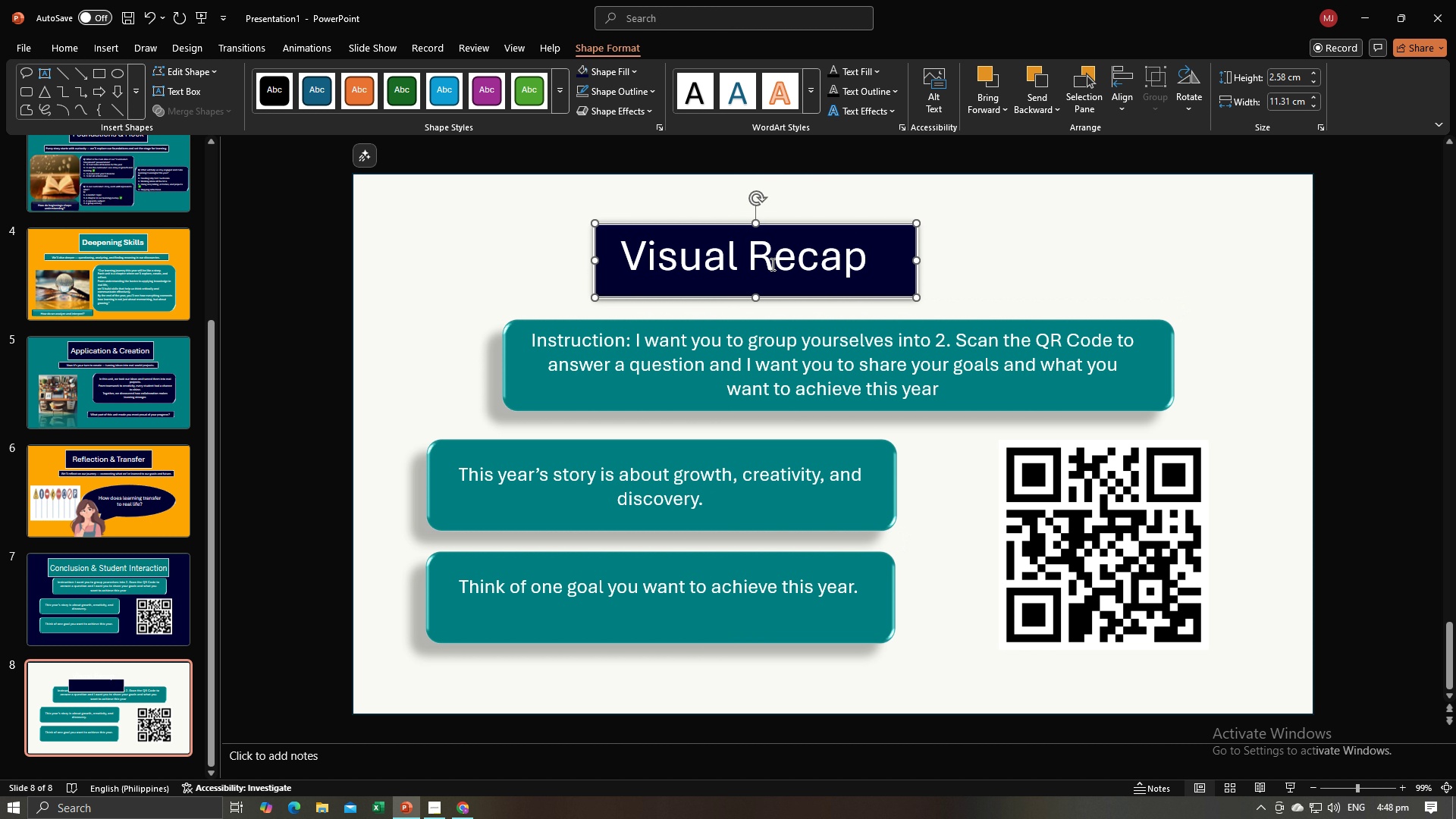 
hold_key(key=ControlLeft, duration=1.18)
left_click([620, 265])
 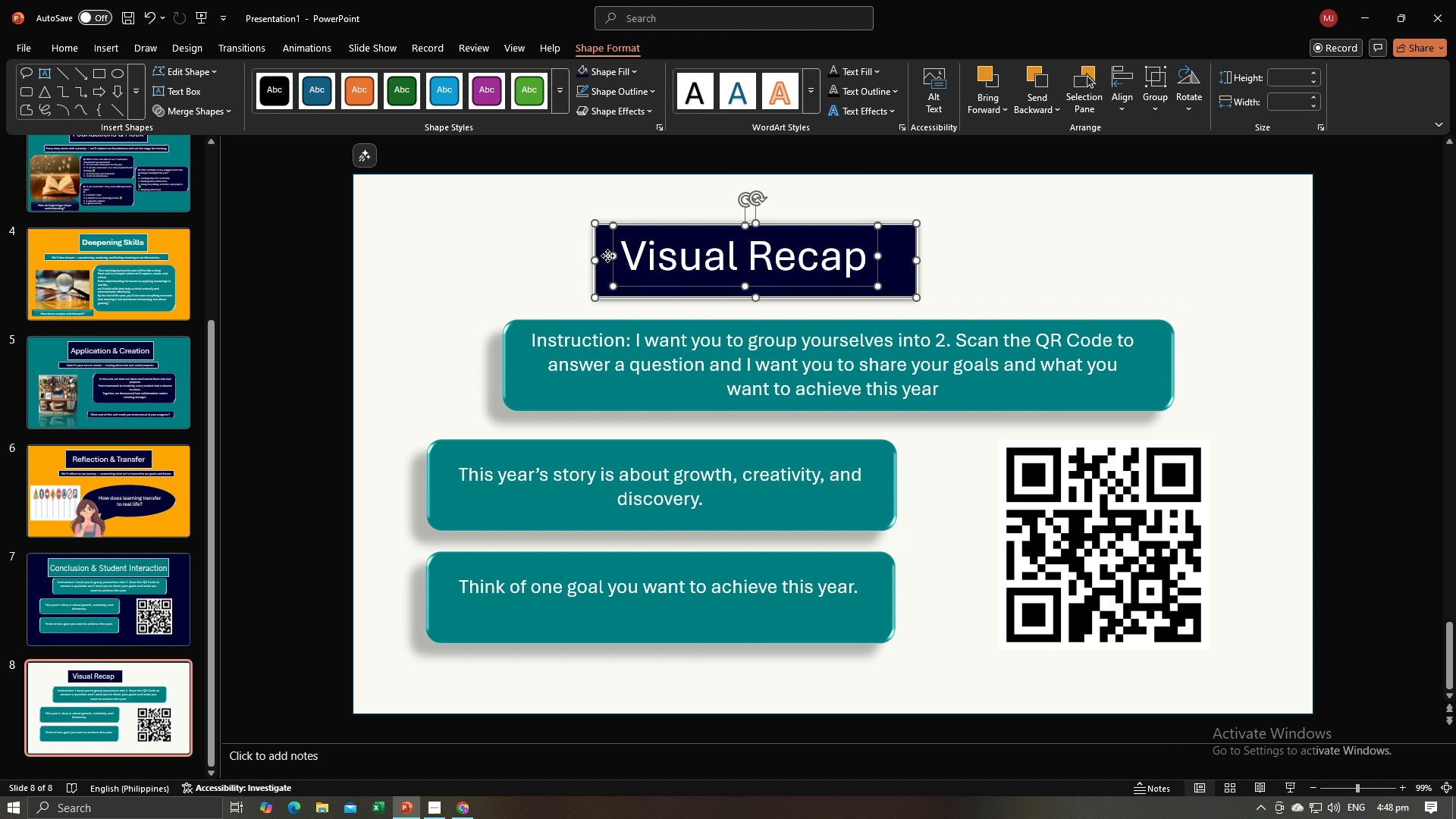 
right_click([607, 256])
 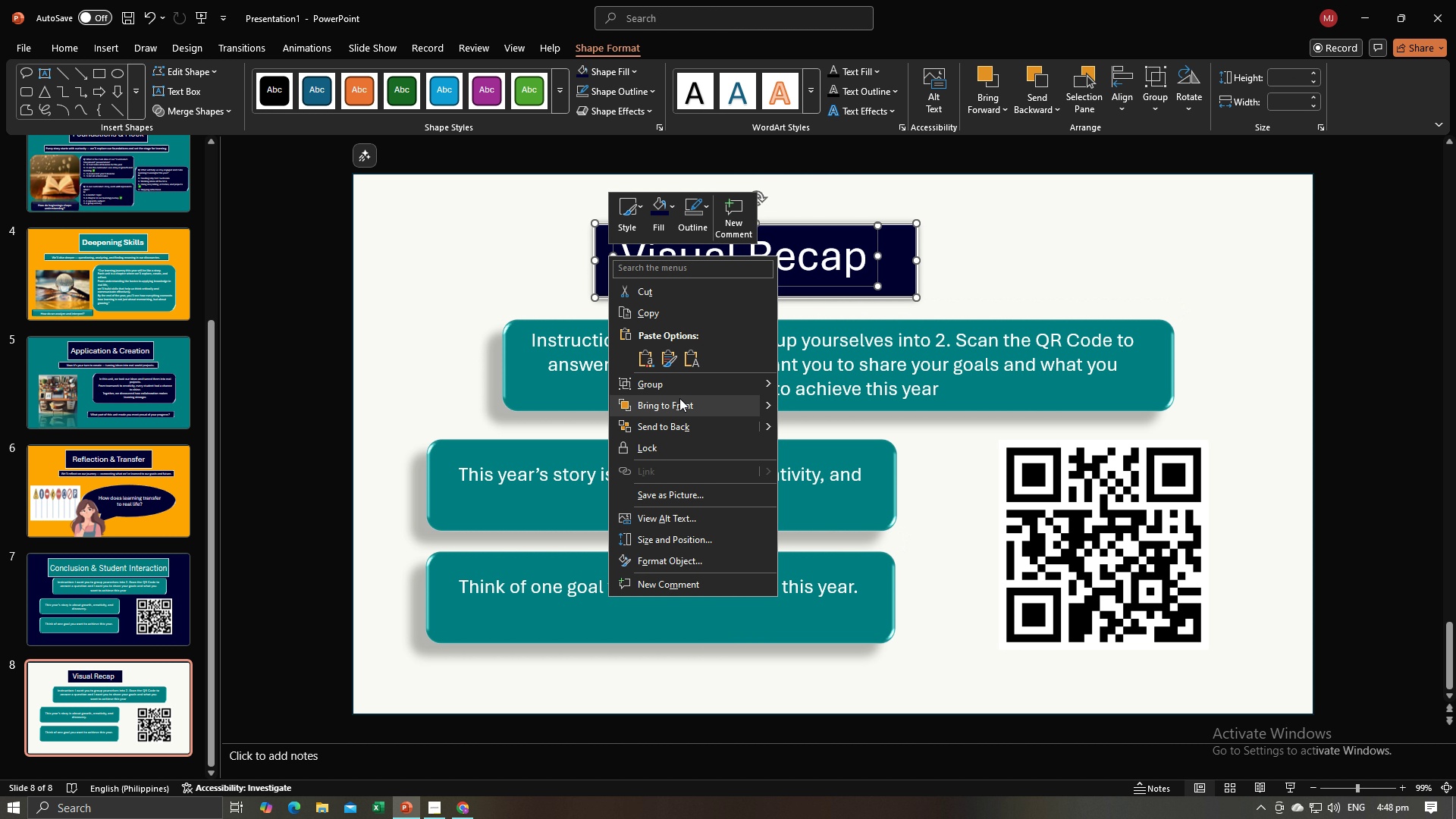 
left_click([682, 385])
 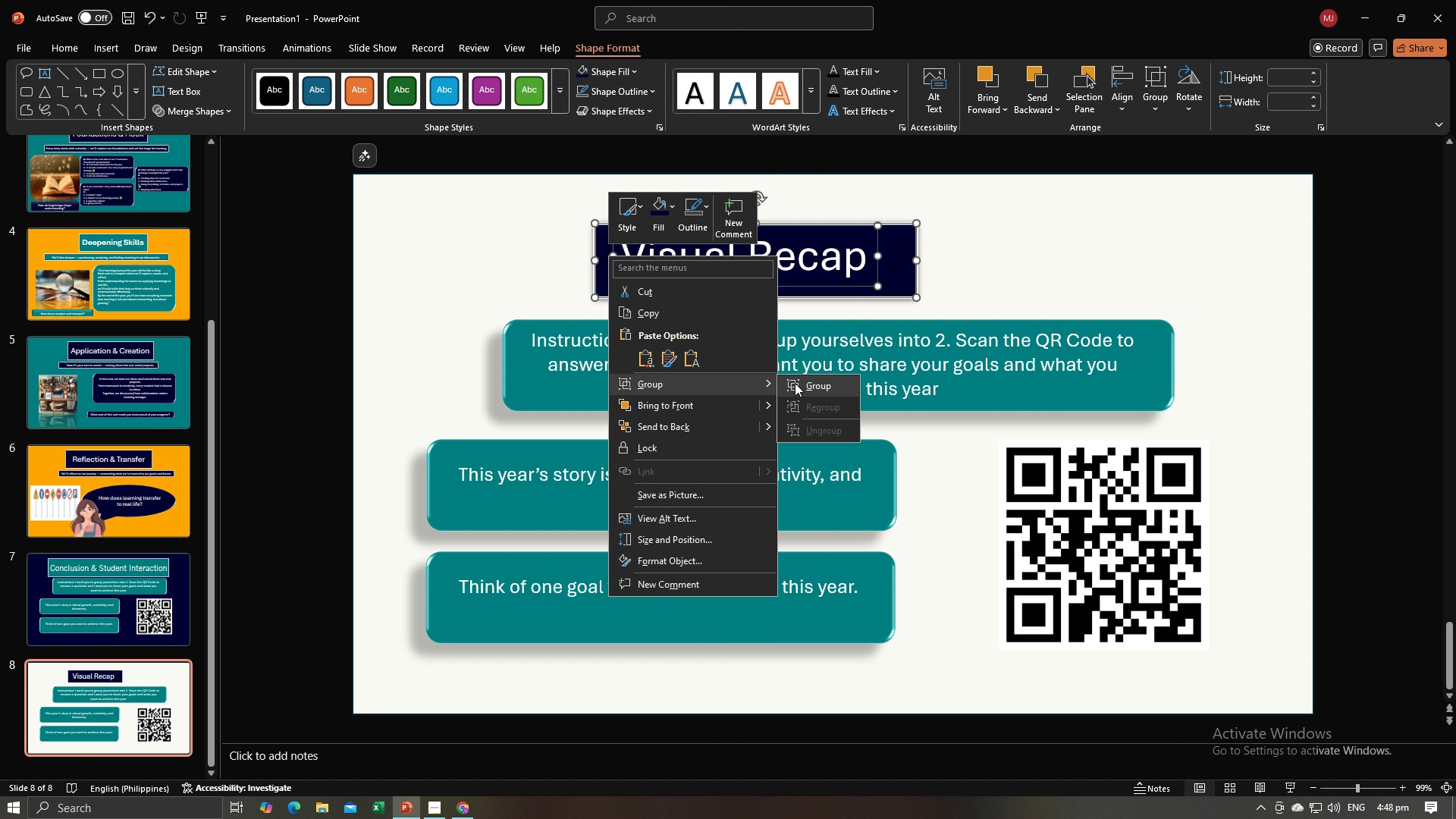 
left_click([795, 383])
 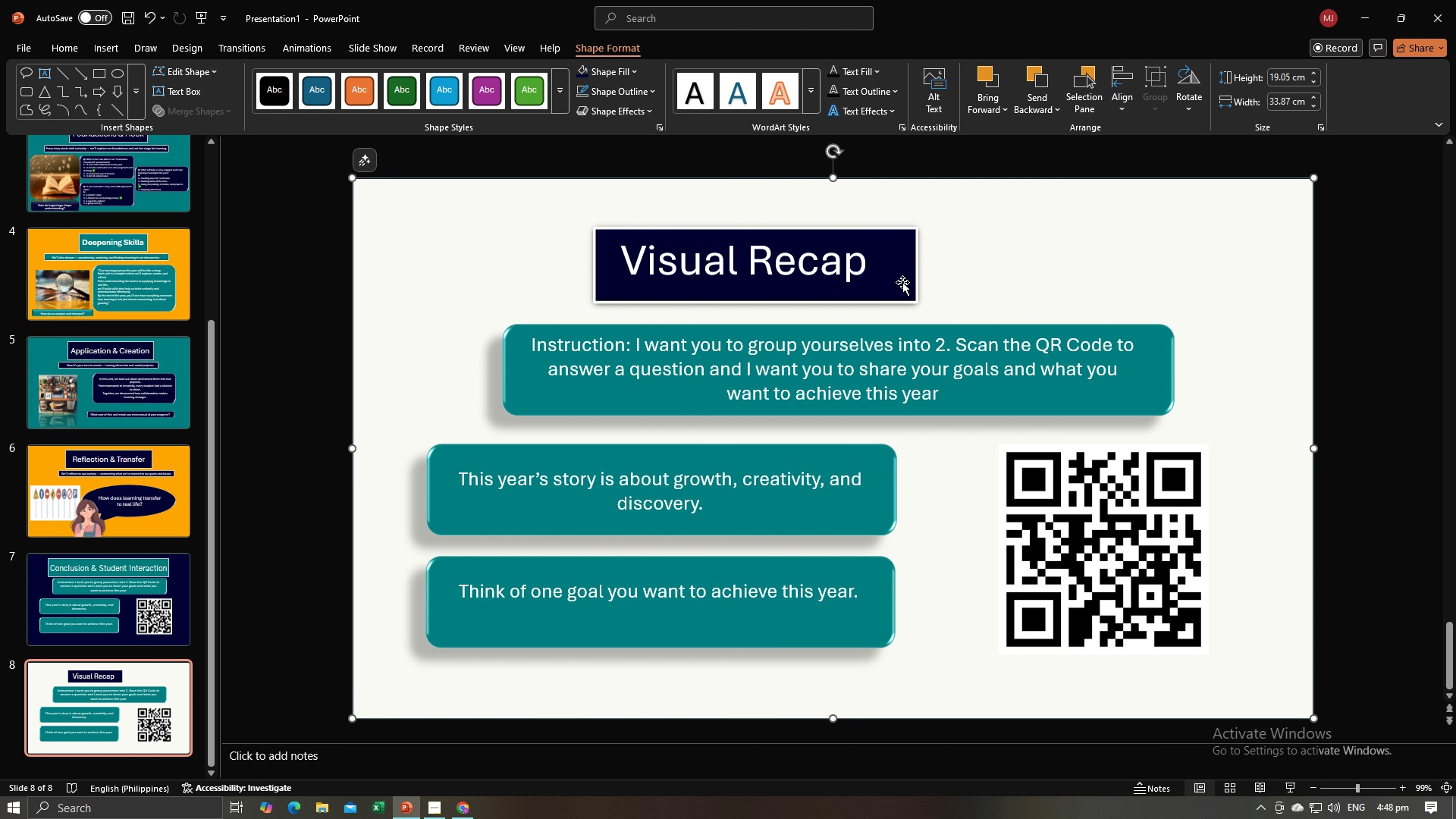 
double_click([902, 282])
 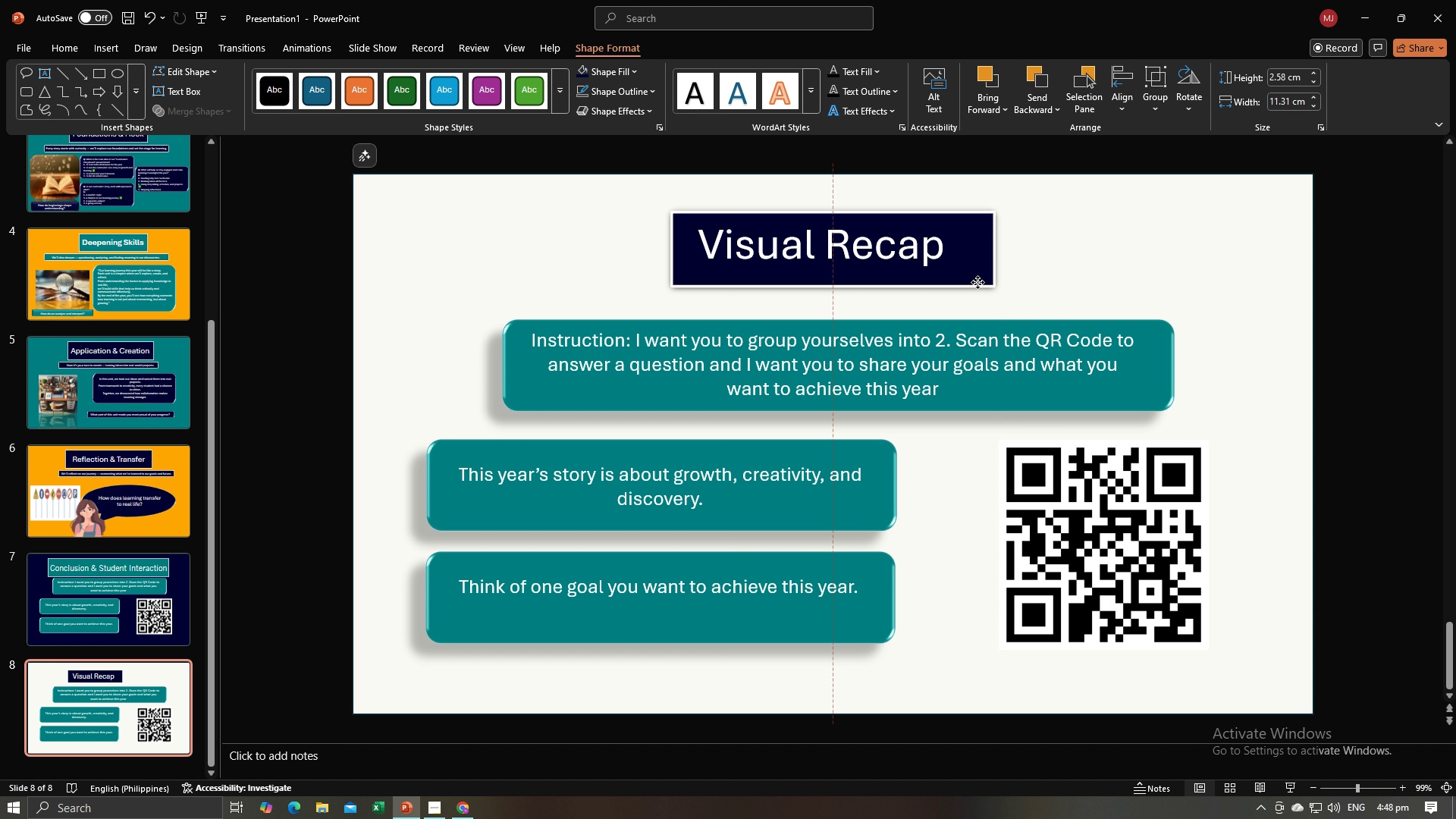 
left_click([1087, 298])
 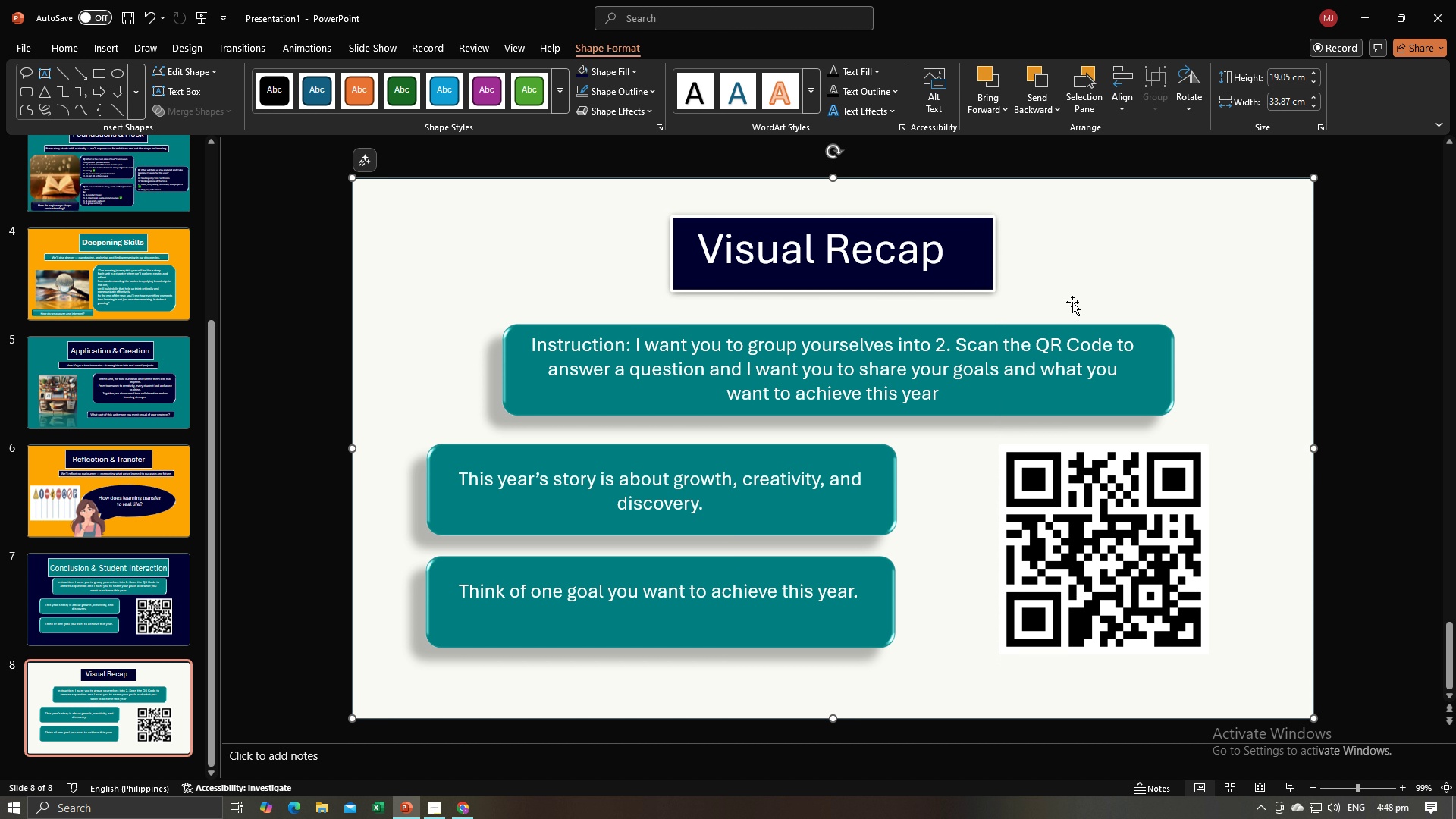 
key(Alt+AltLeft)
 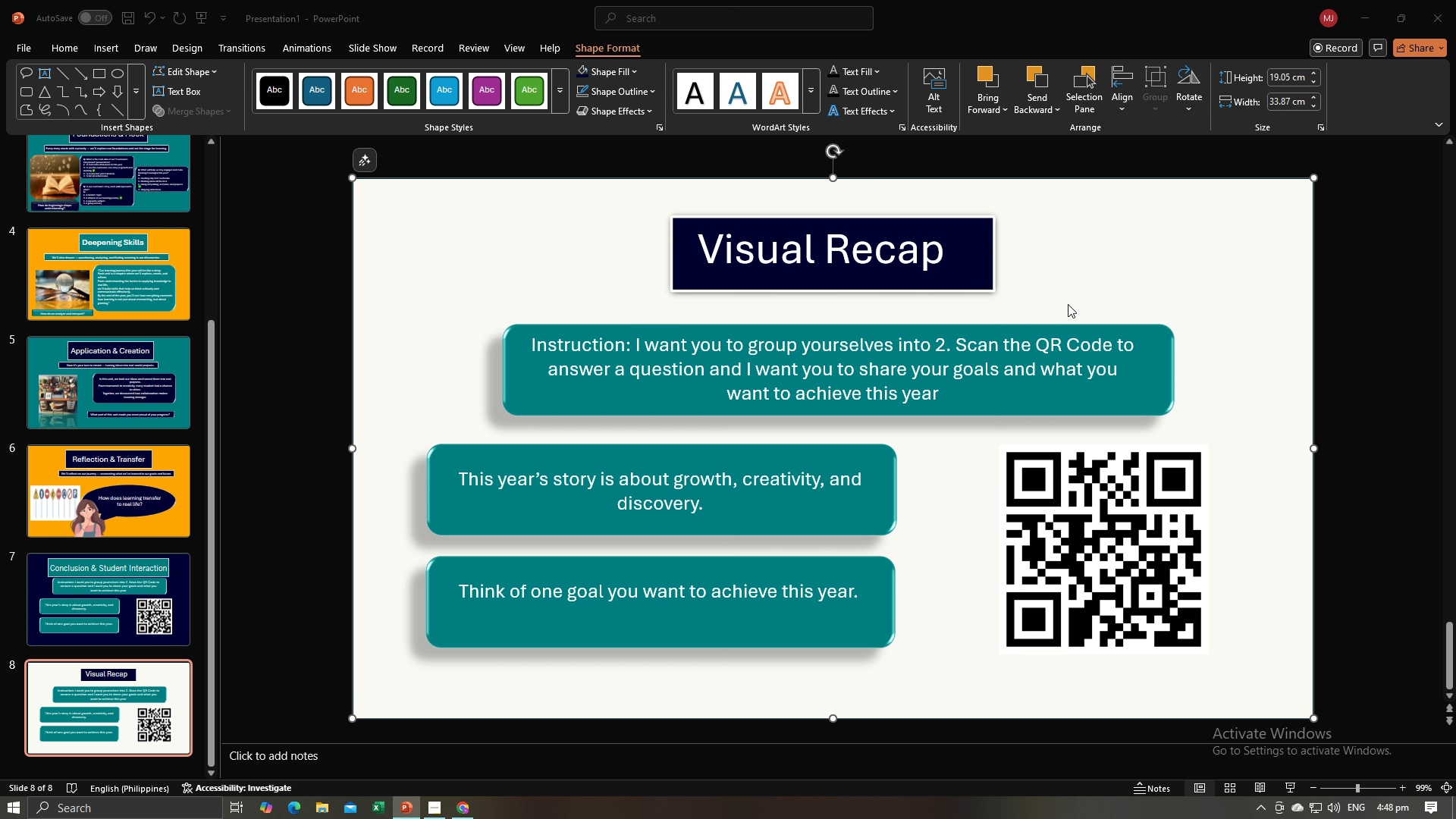 
key(Alt+Tab)